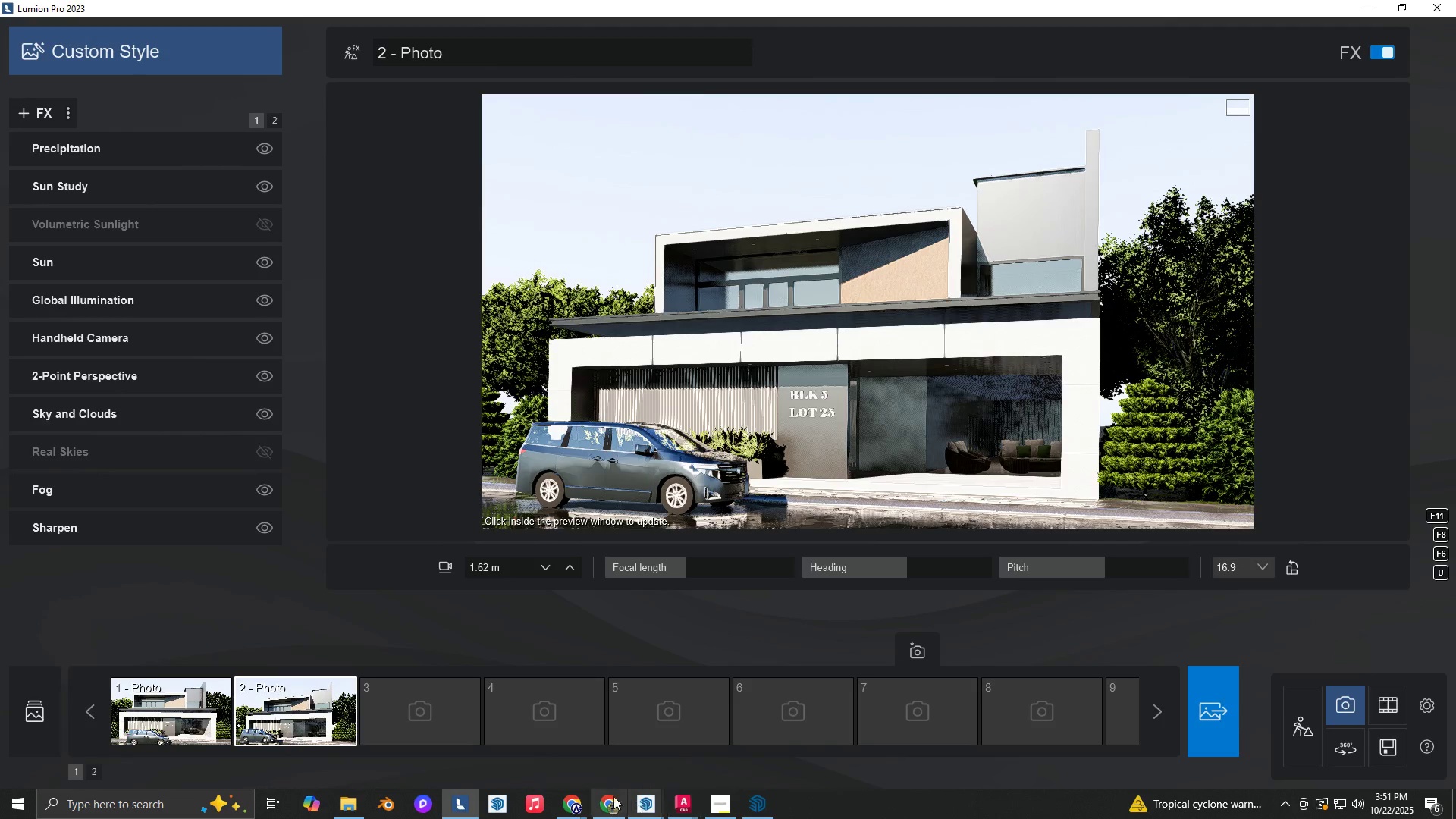 
left_click([604, 800])
 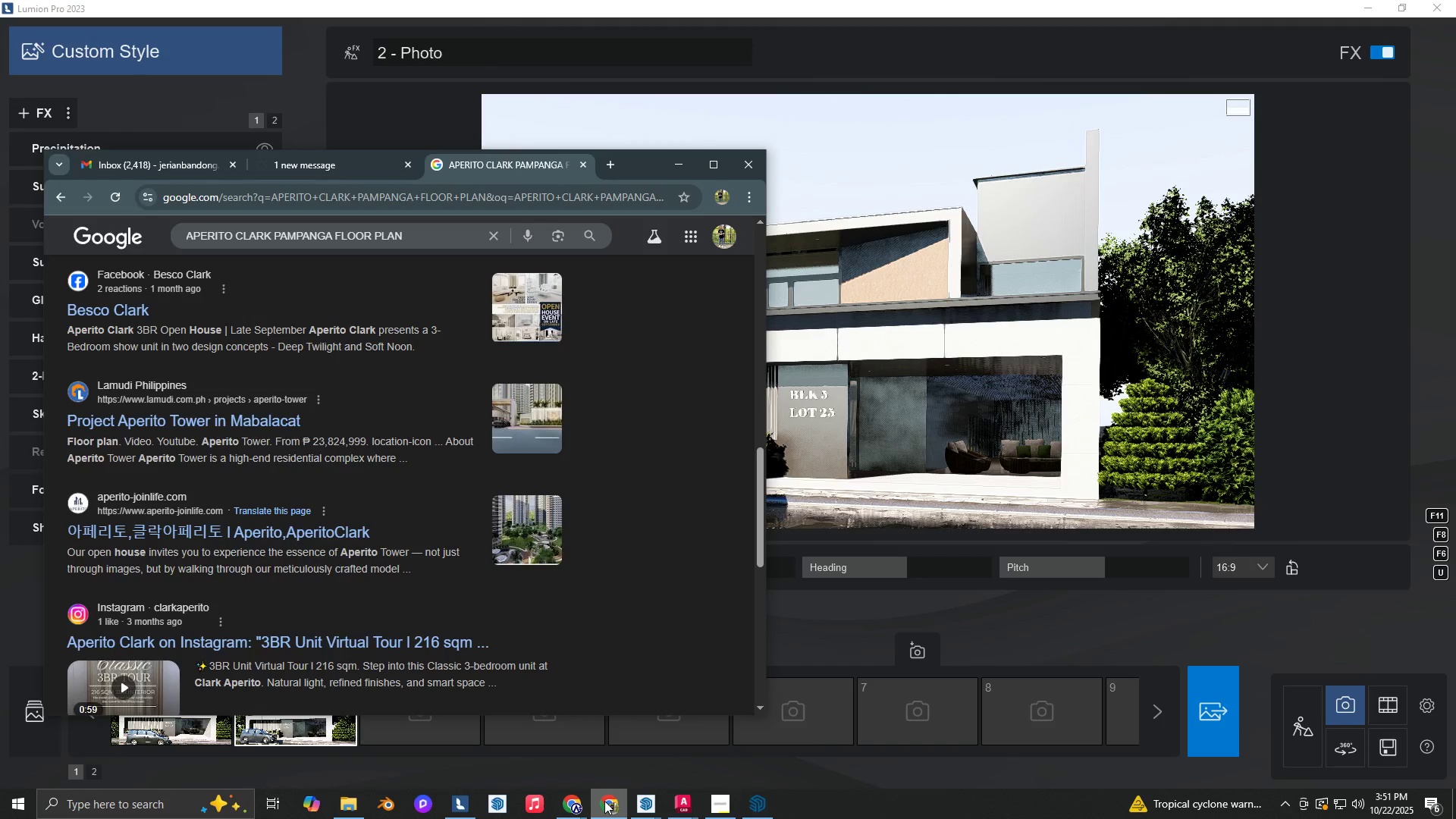 
left_click([604, 801])
 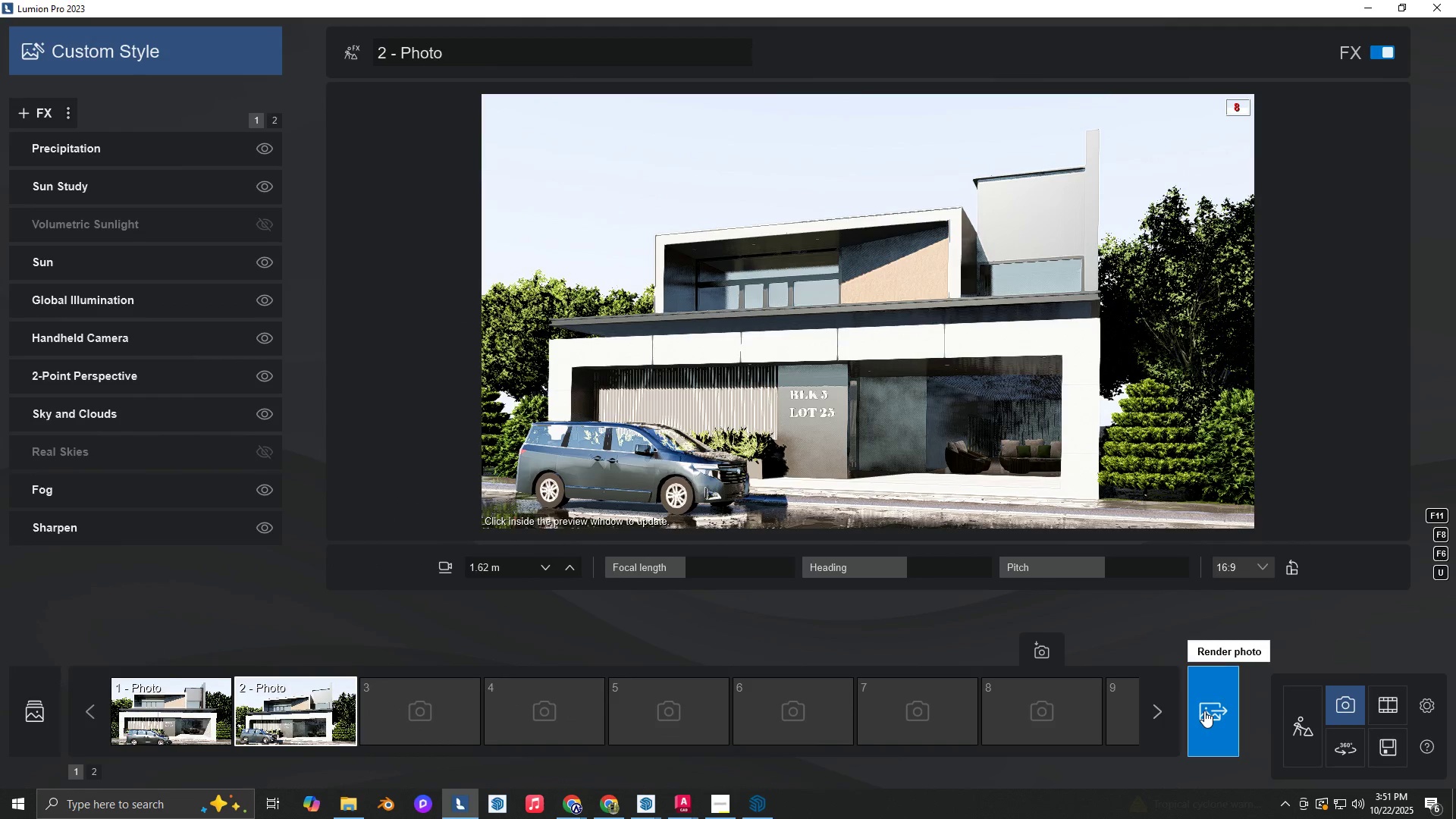 
left_click([1207, 711])
 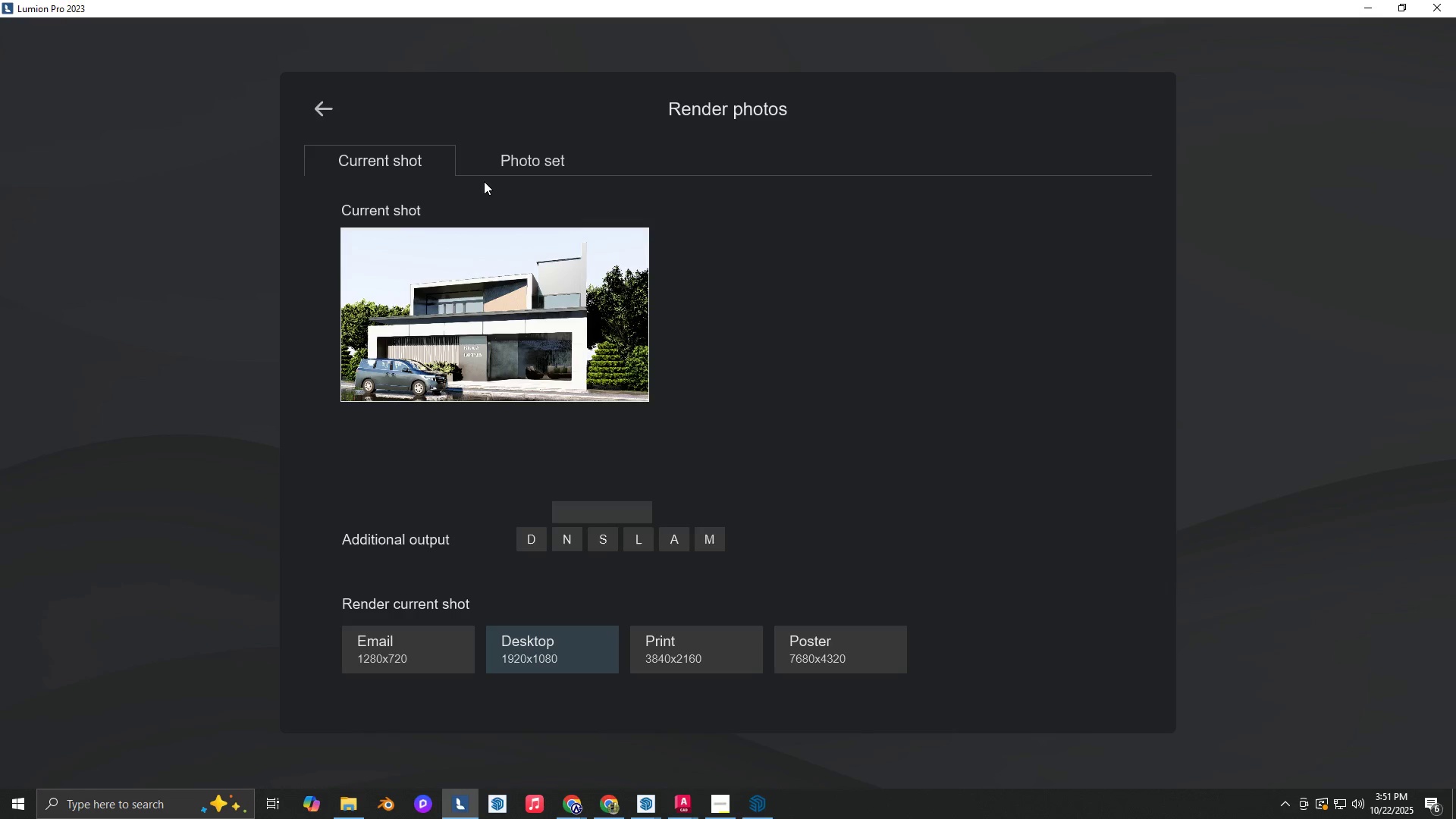 
left_click([504, 152])
 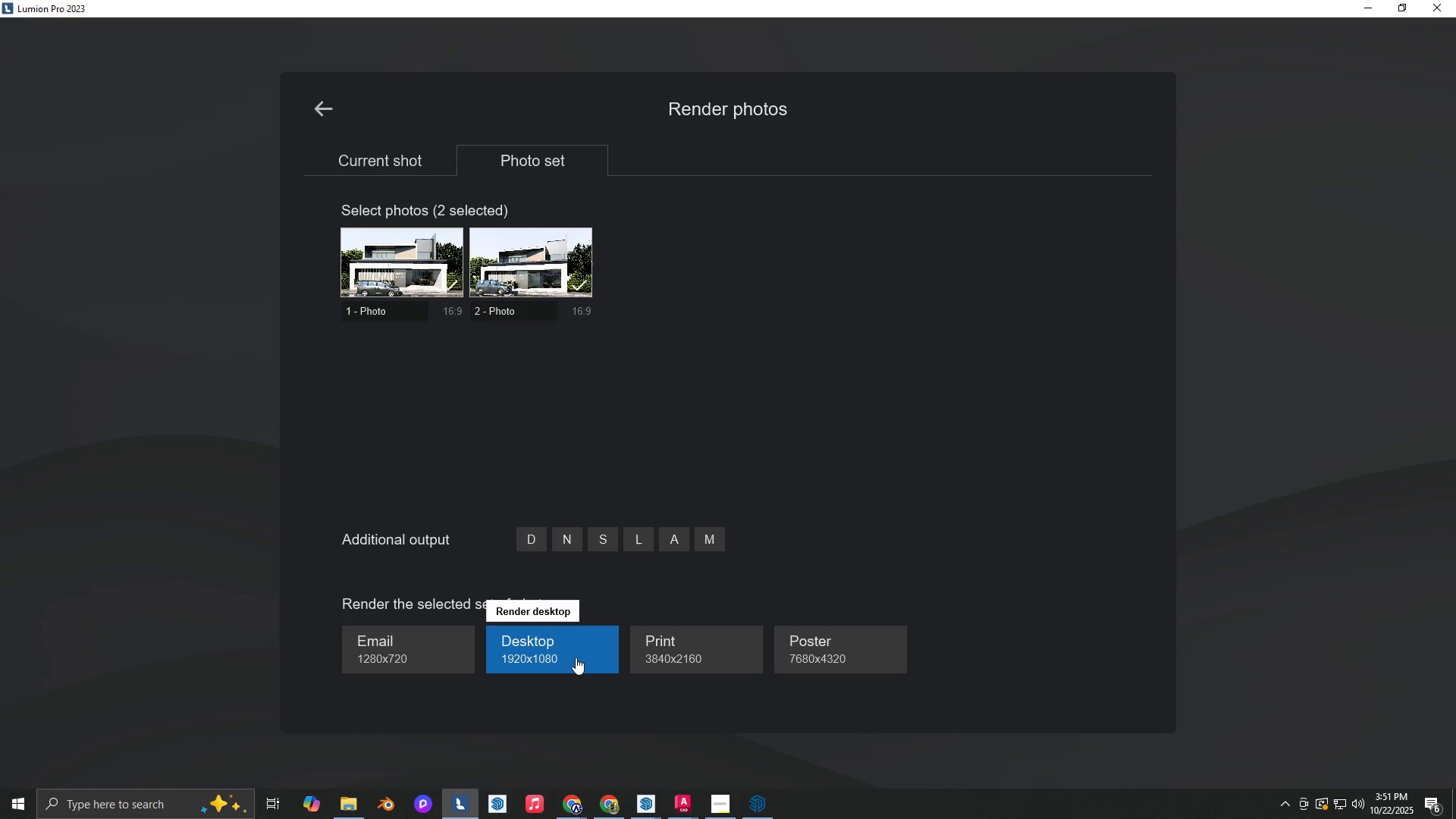 
left_click([574, 657])
 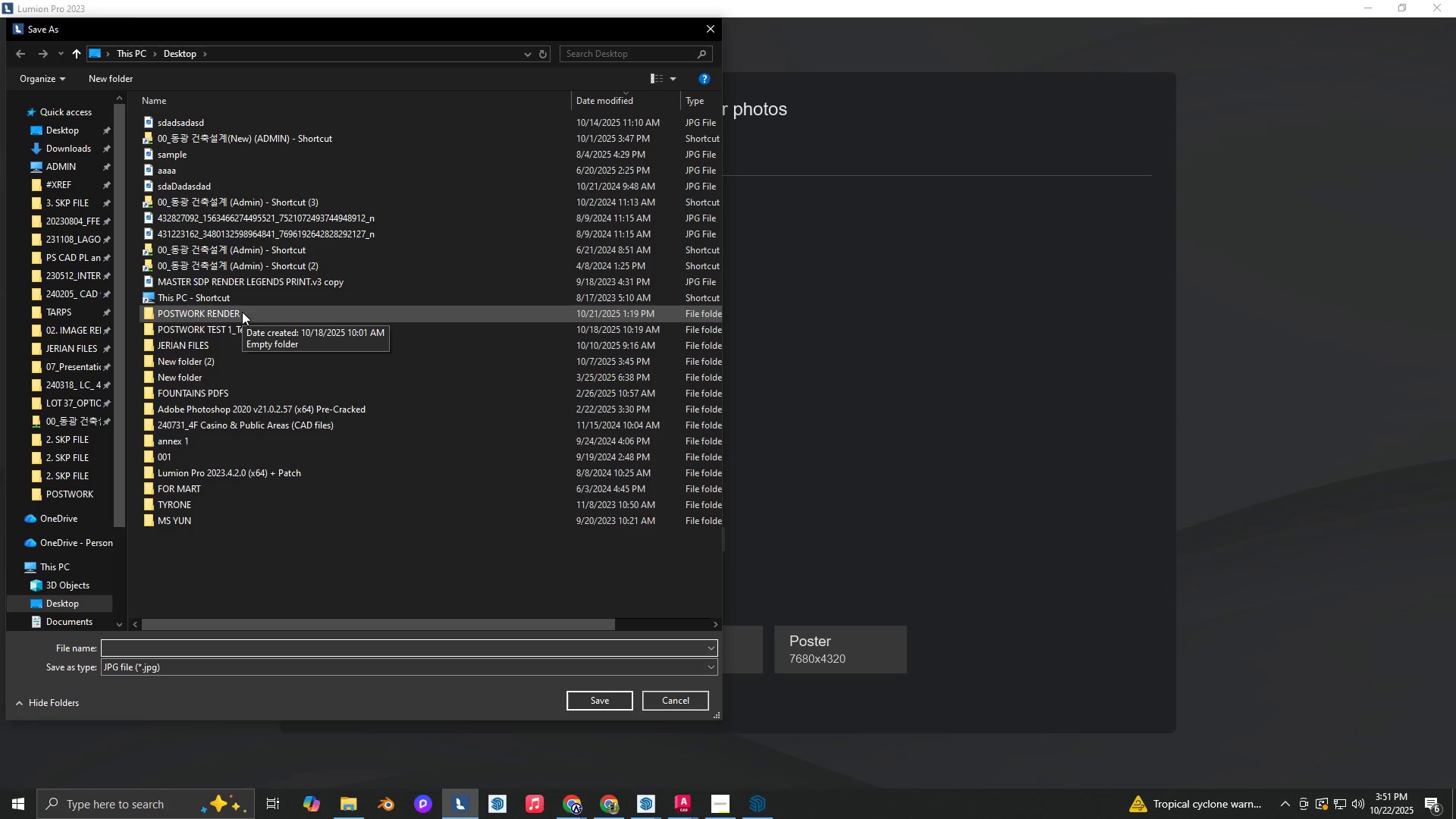 
double_click([242, 312])
 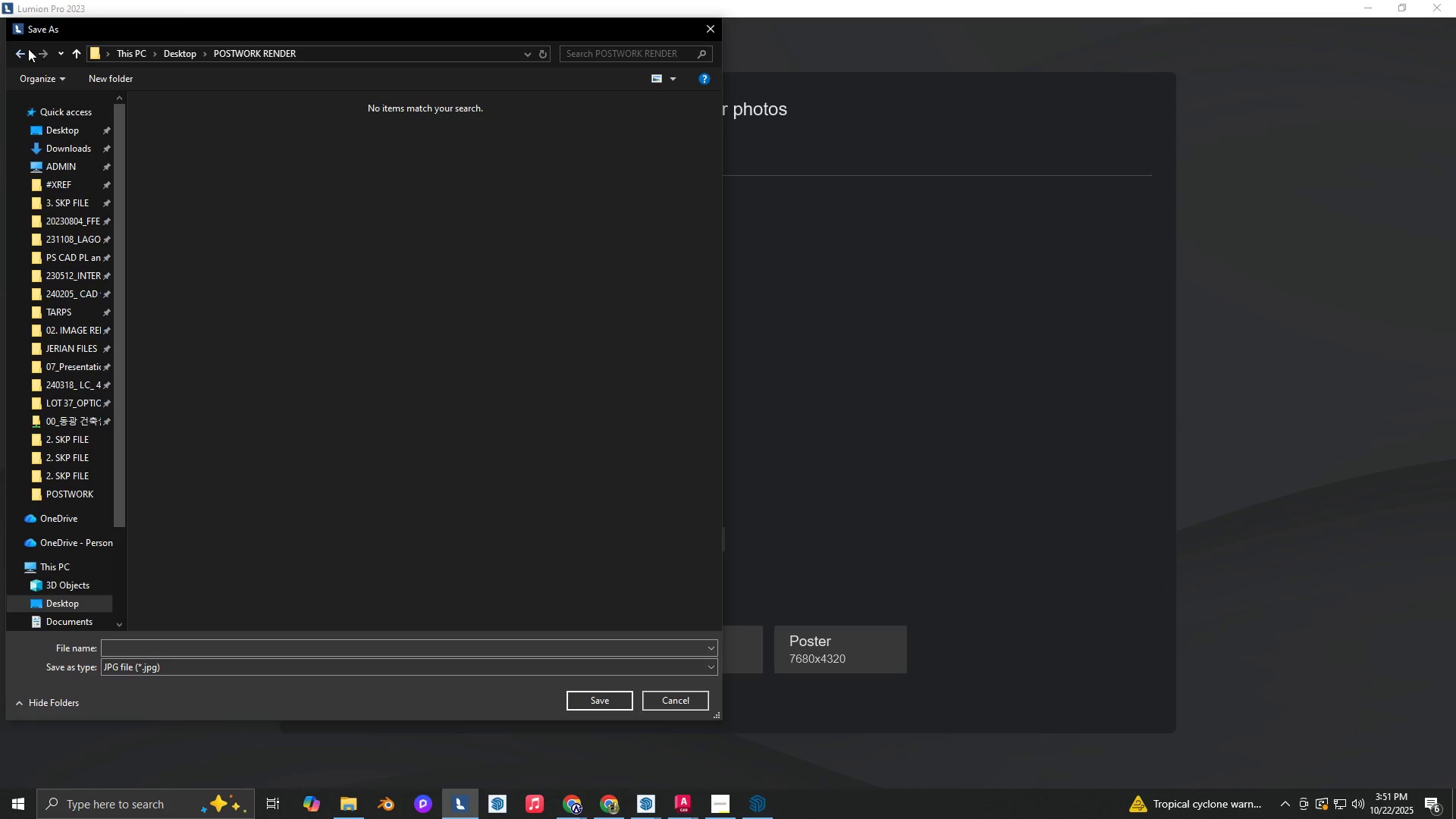 
left_click([24, 49])
 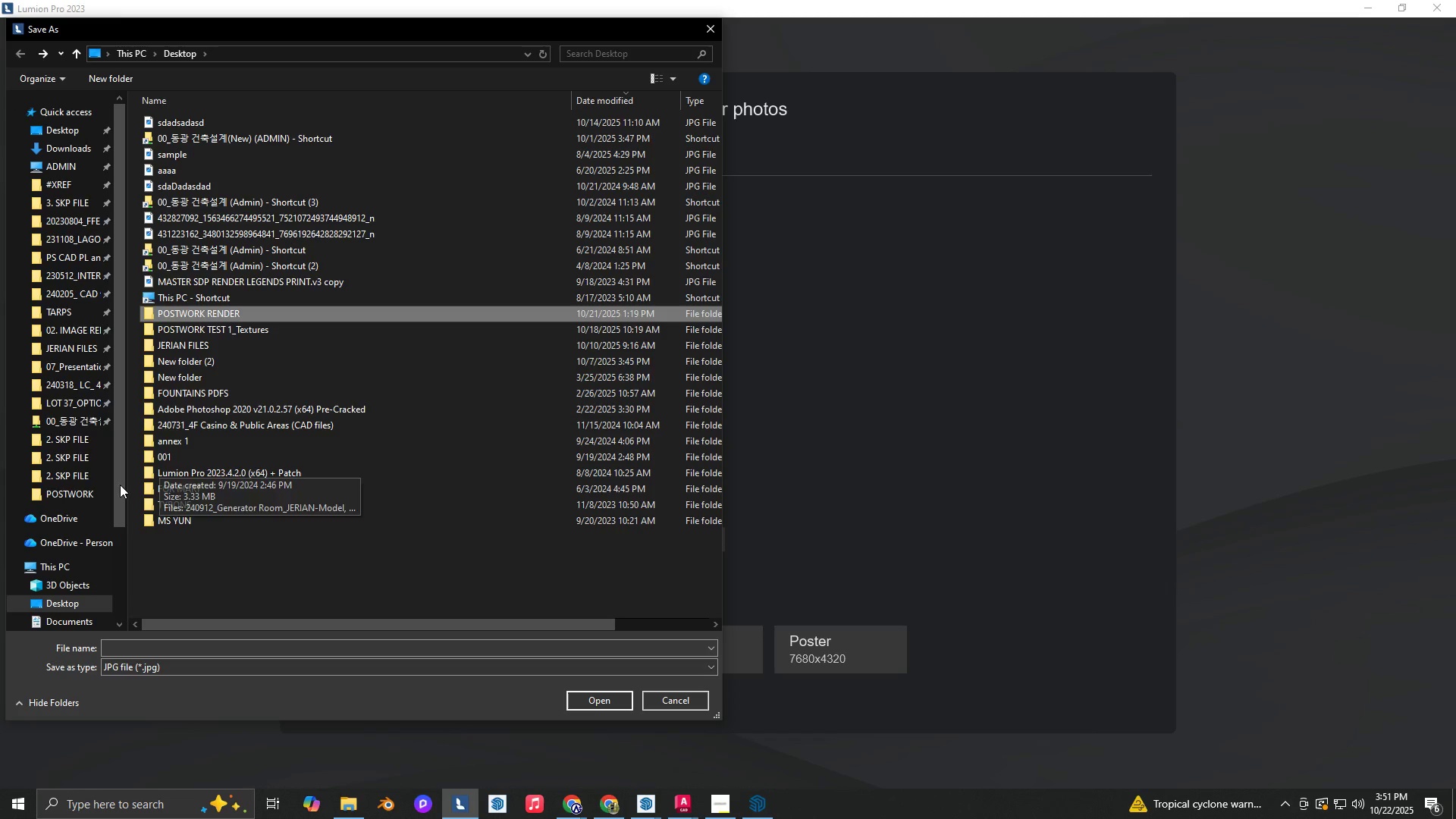 
double_click([78, 499])
 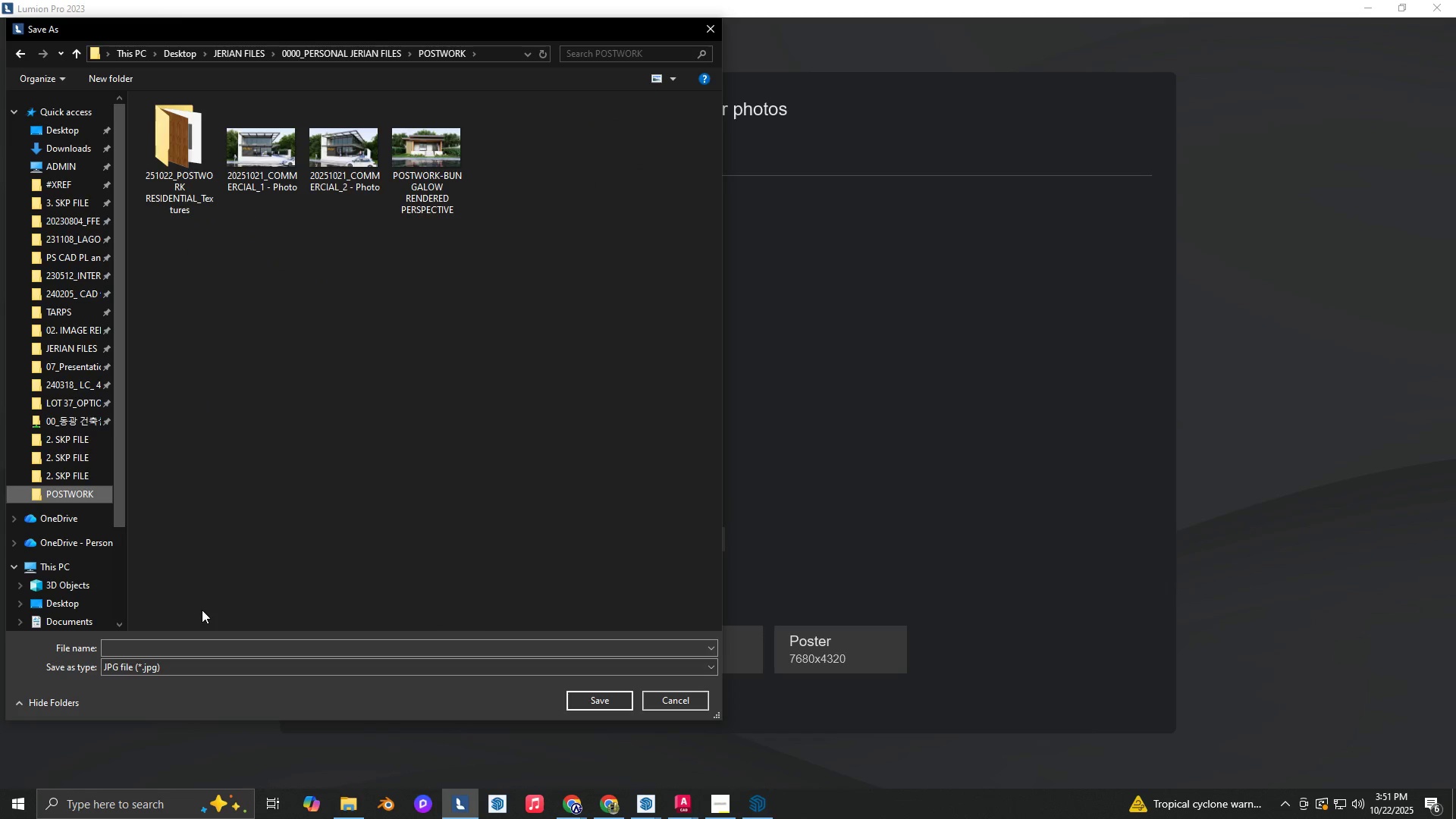 
left_click([197, 648])
 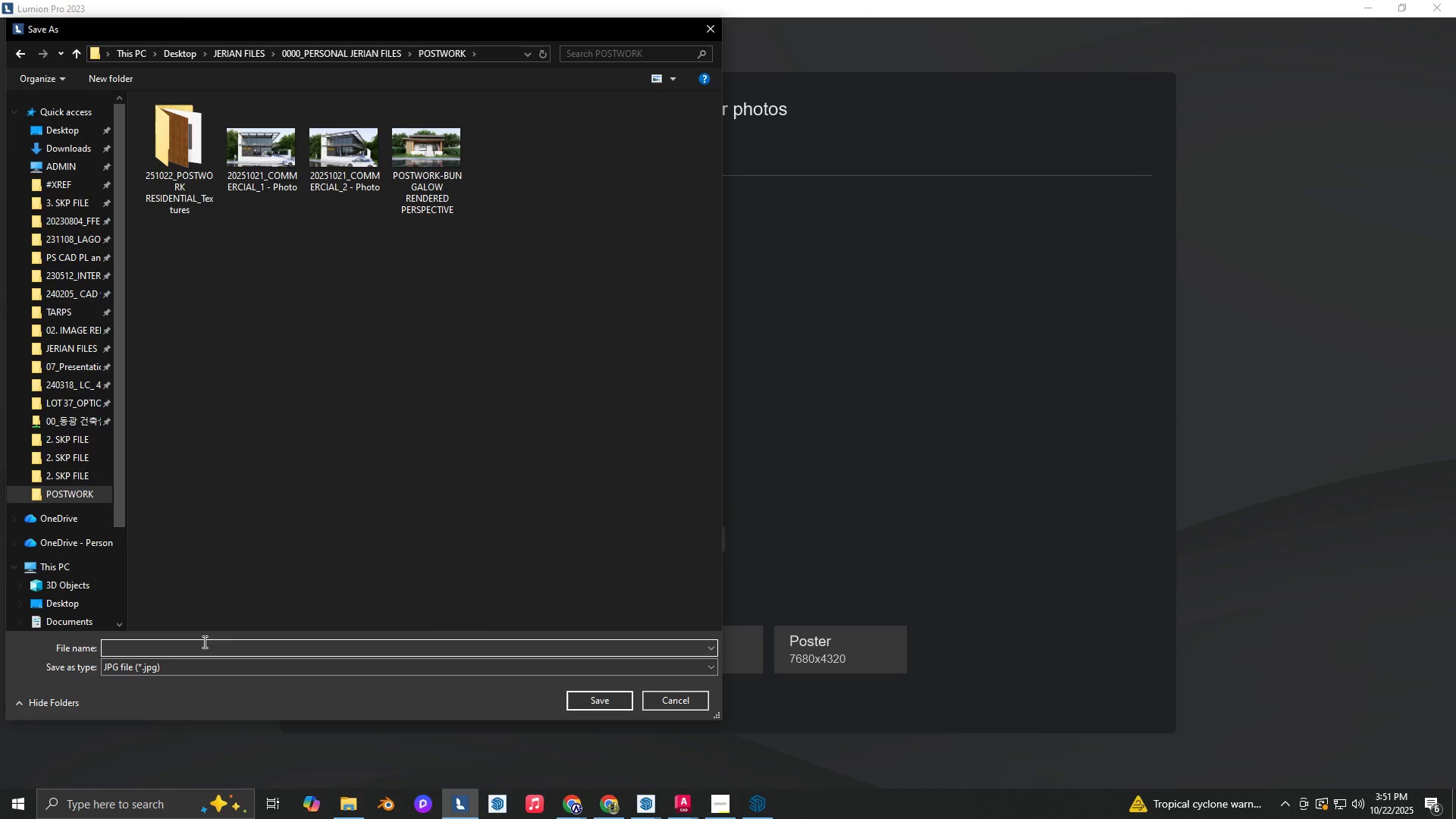 
key(Numpad2)
 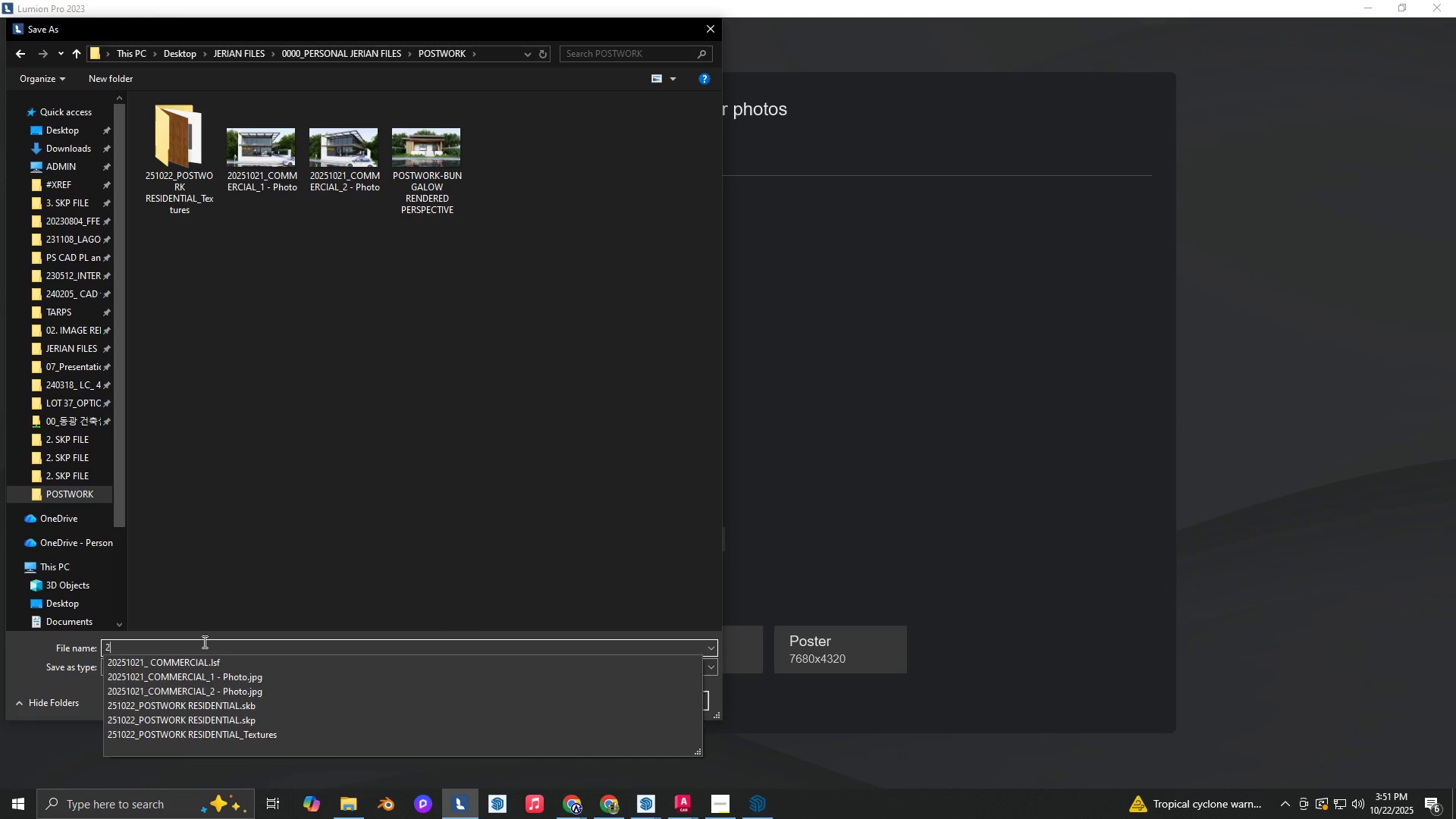 
key(Numpad5)
 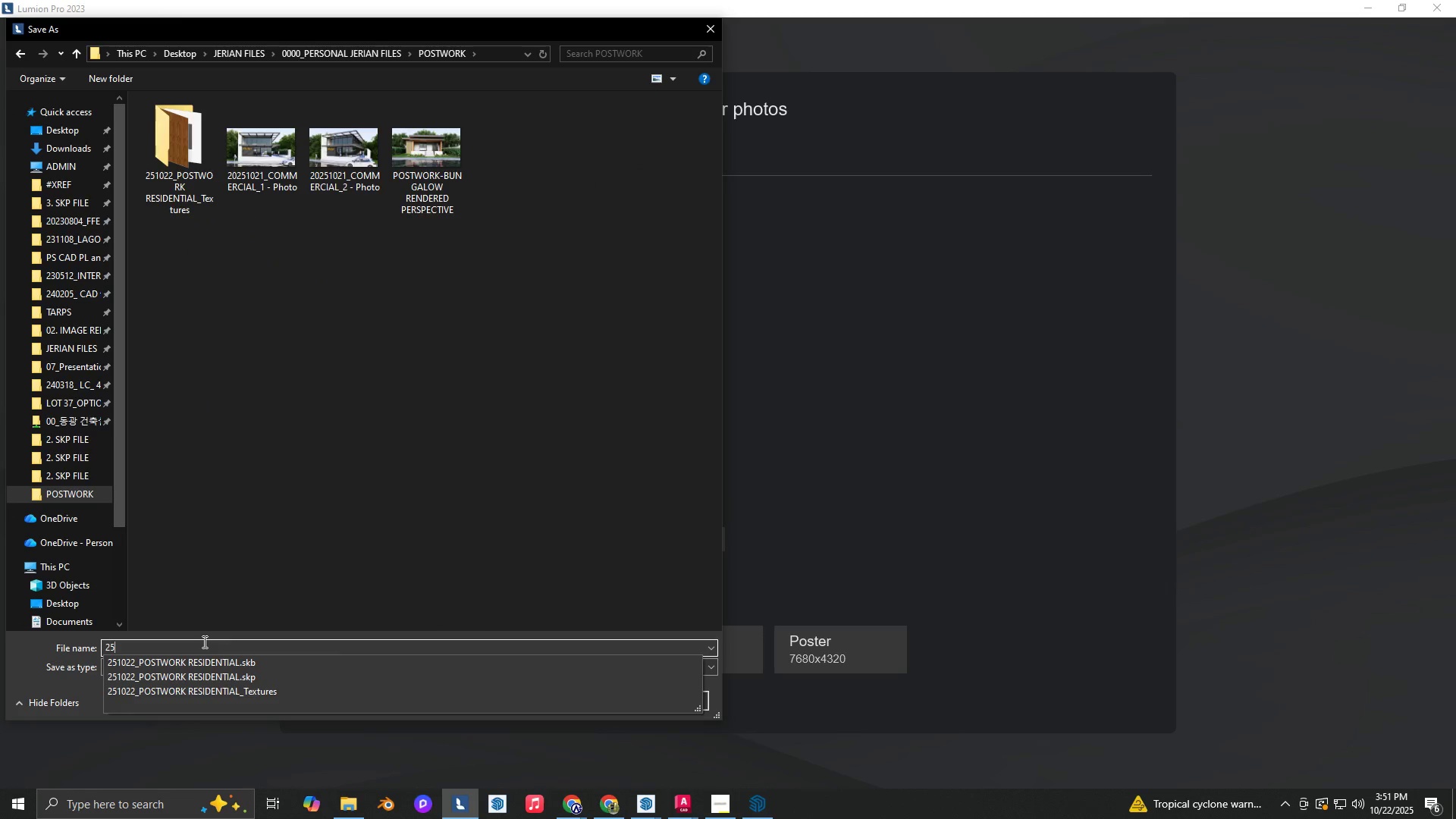 
key(Numpad1)
 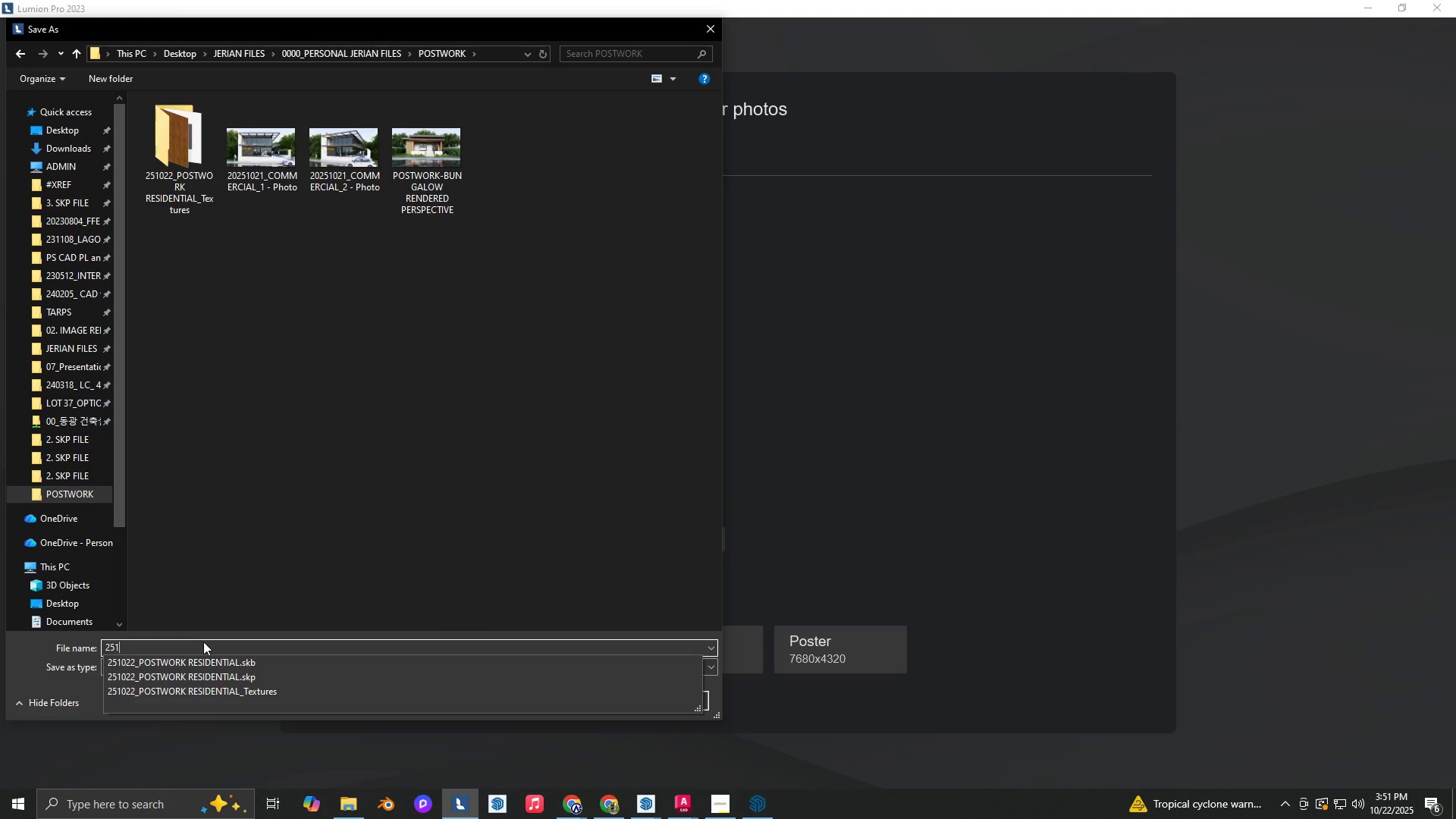 
key(Numpad0)
 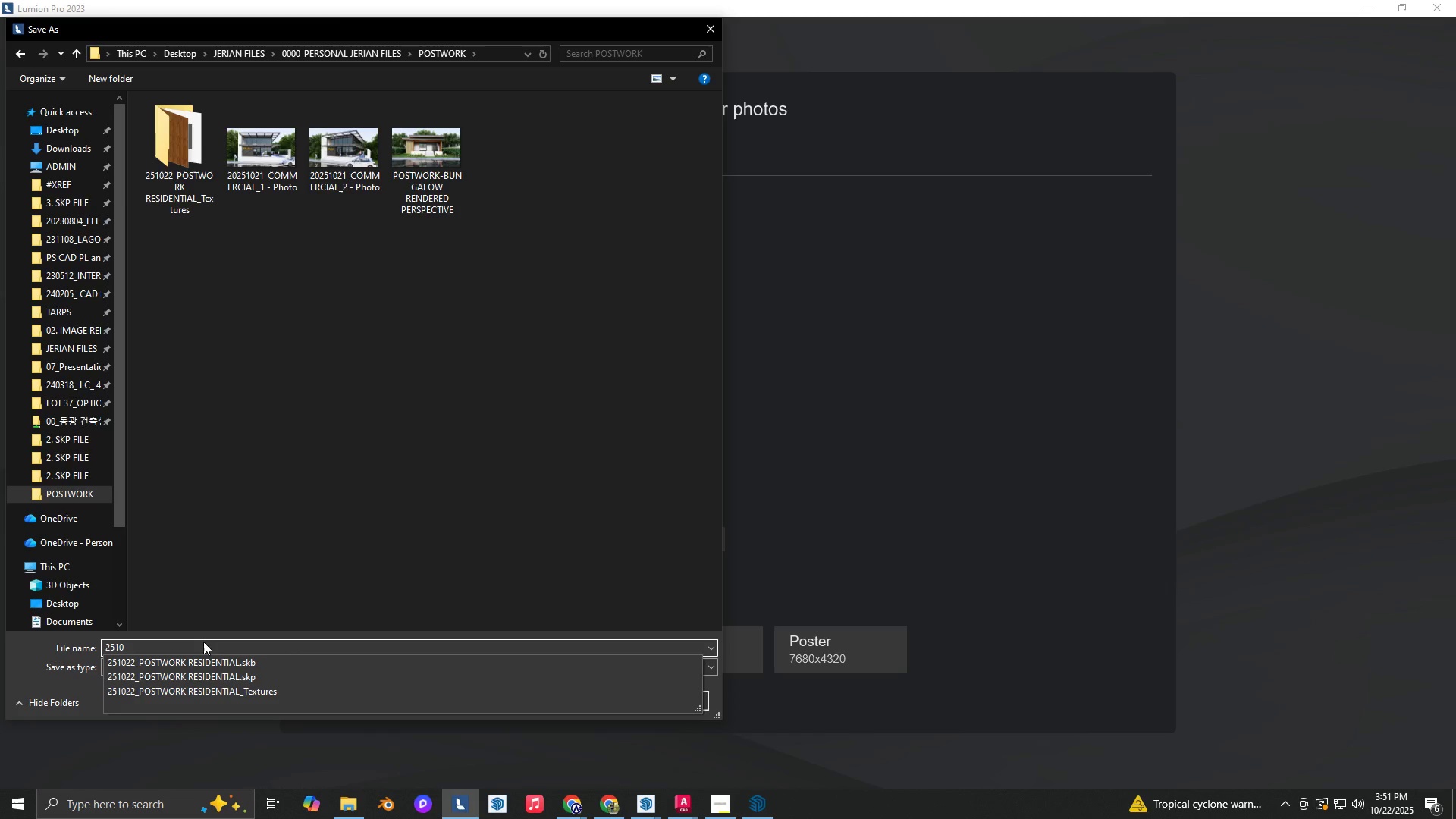 
key(Numpad2)
 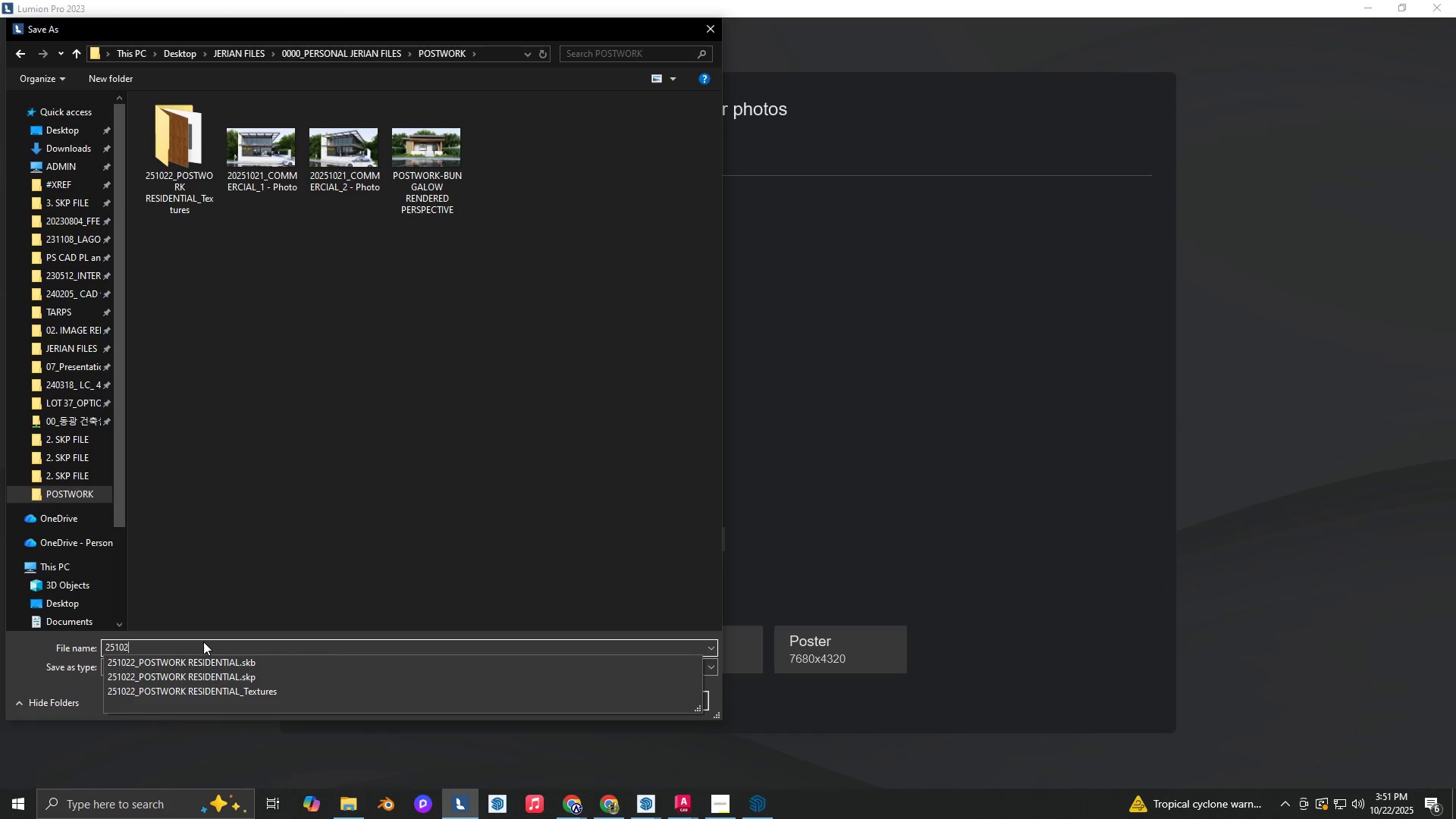 
key(Numpad2)
 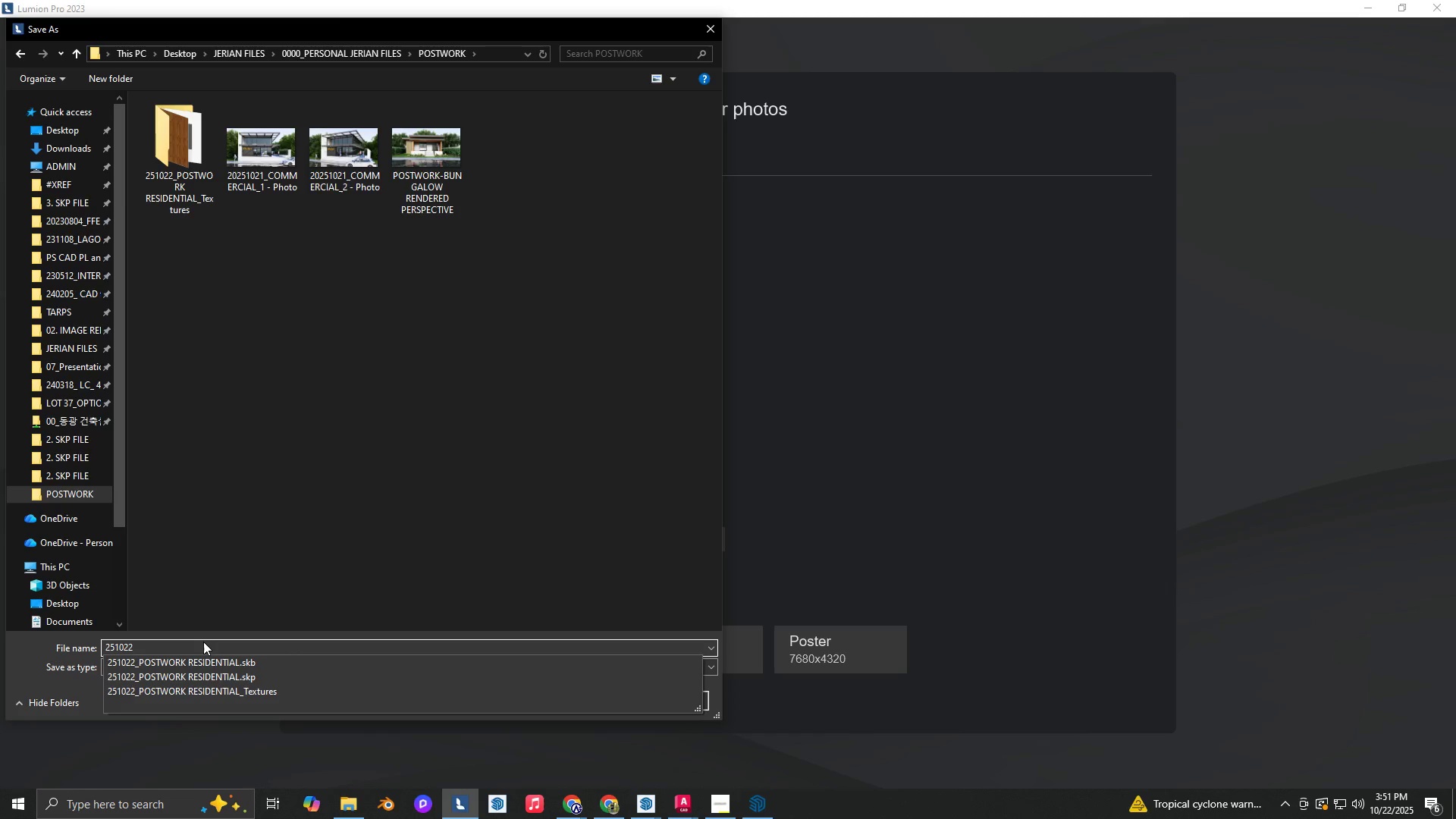 
hold_key(key=Enter, duration=0.32)
 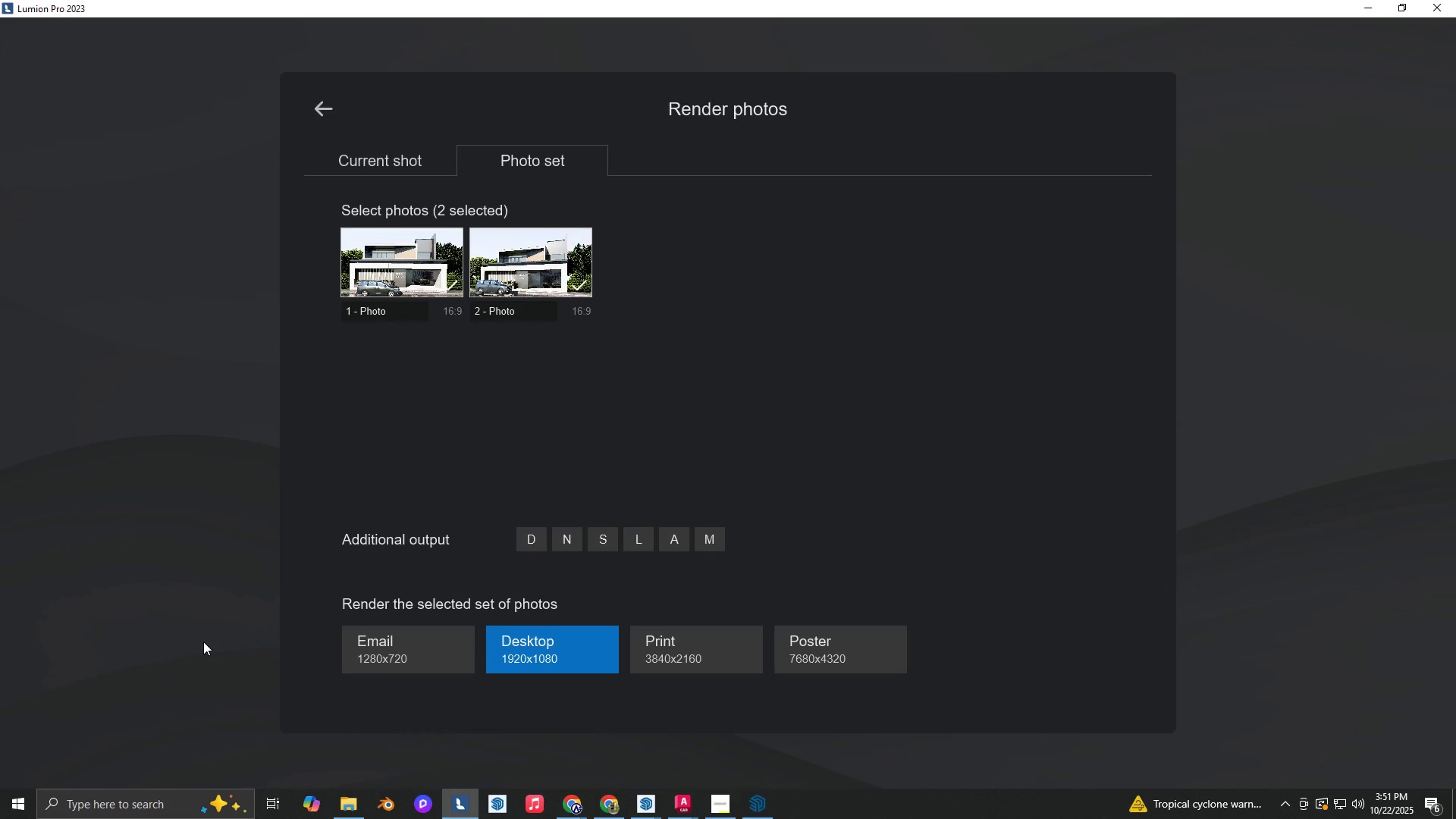 
key(Minus)
 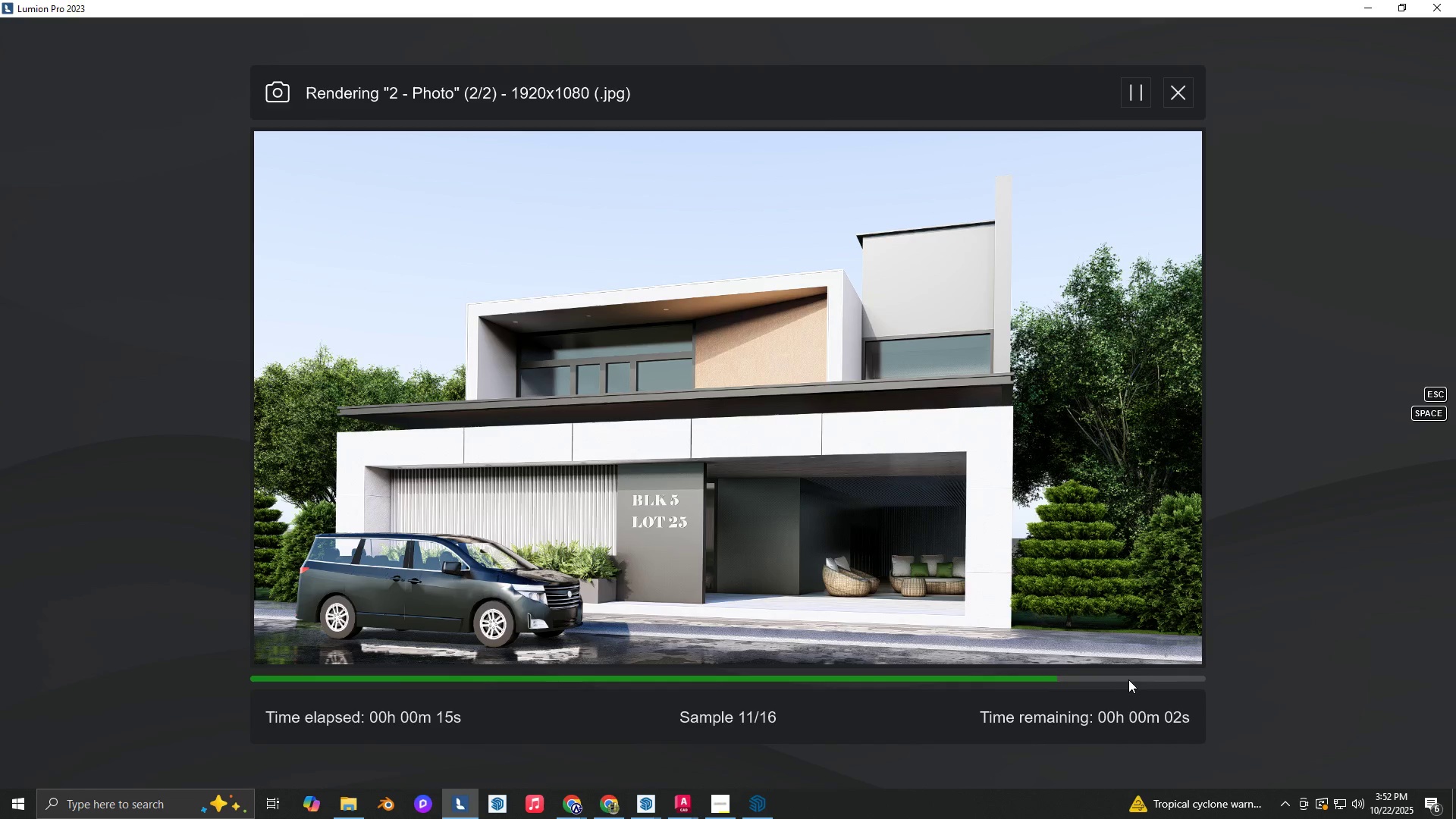 
wait(20.7)
 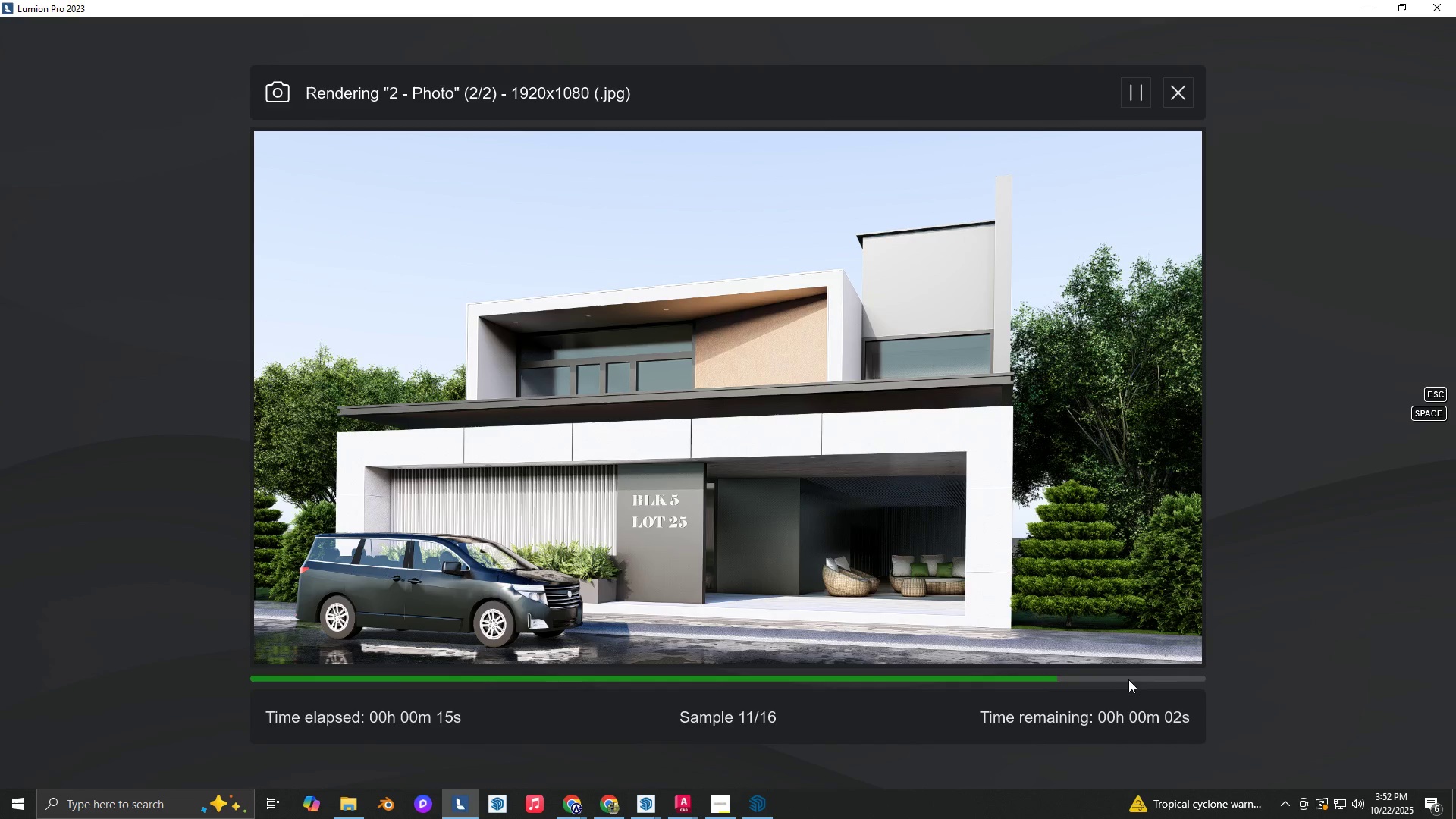 
left_click([1392, 753])
 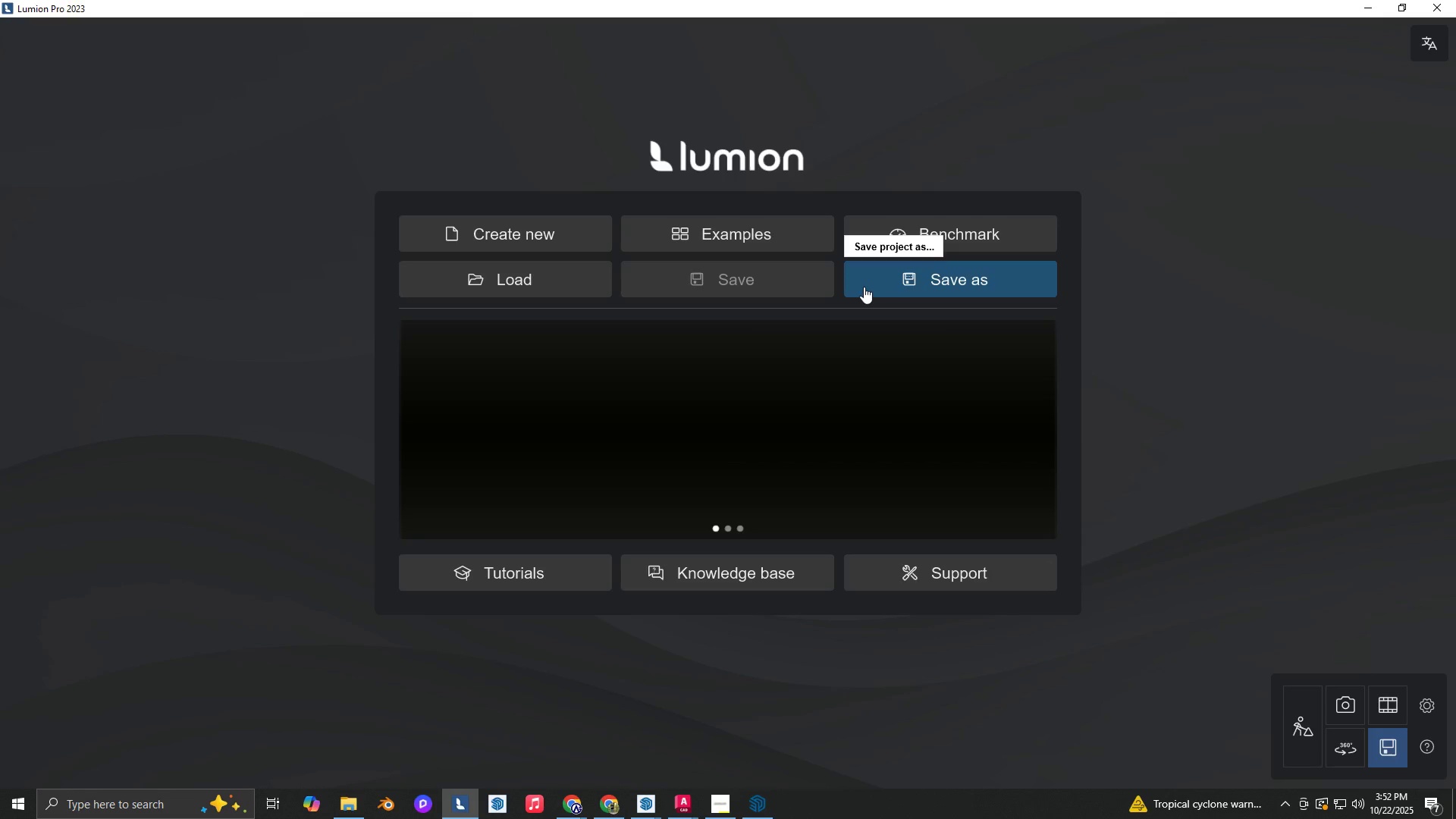 
left_click([893, 281])
 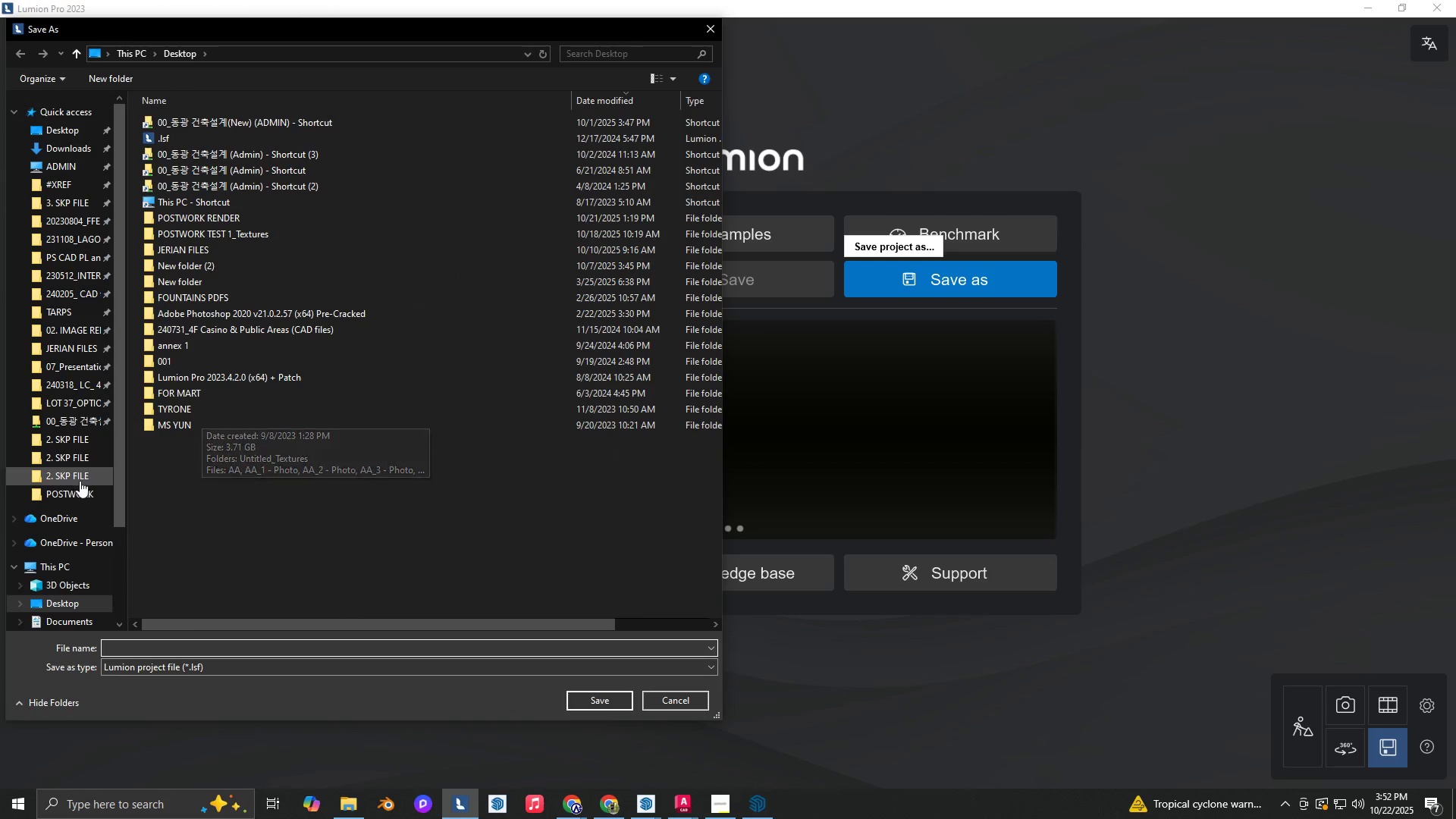 
left_click([87, 489])
 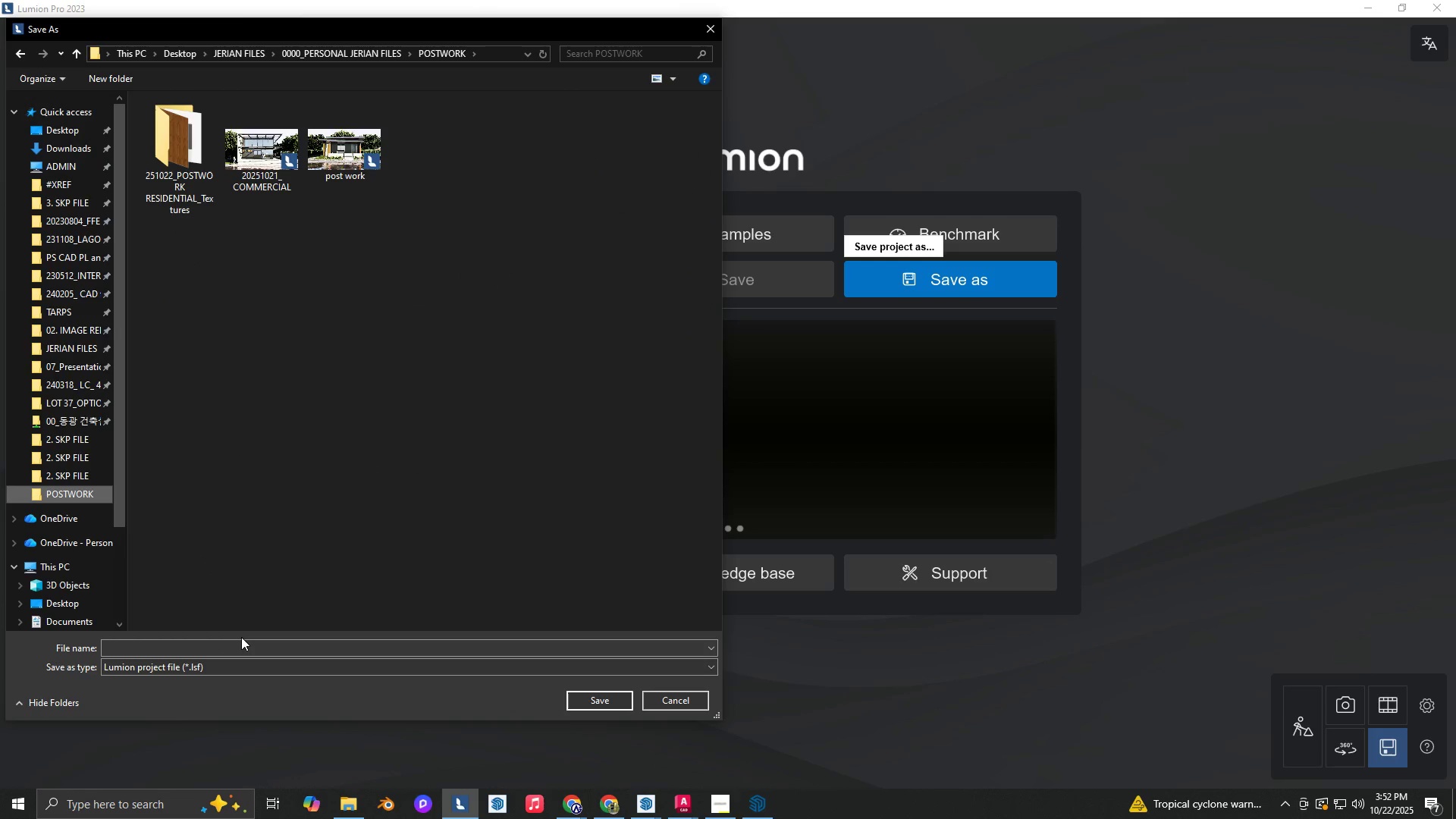 
double_click([249, 648])
 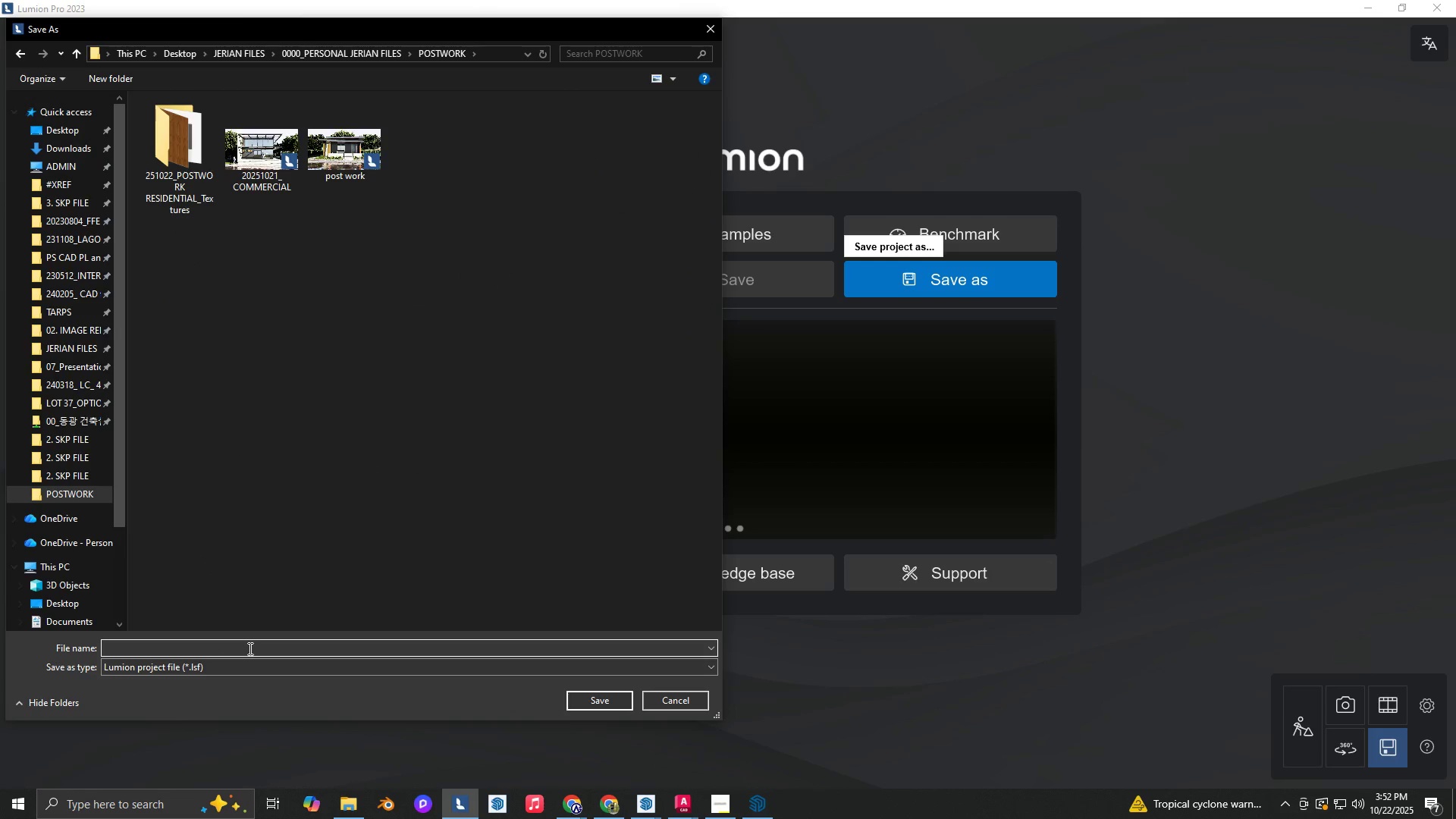 
type(PO)
key(Backspace)
key(Backspace)
type(251022)
 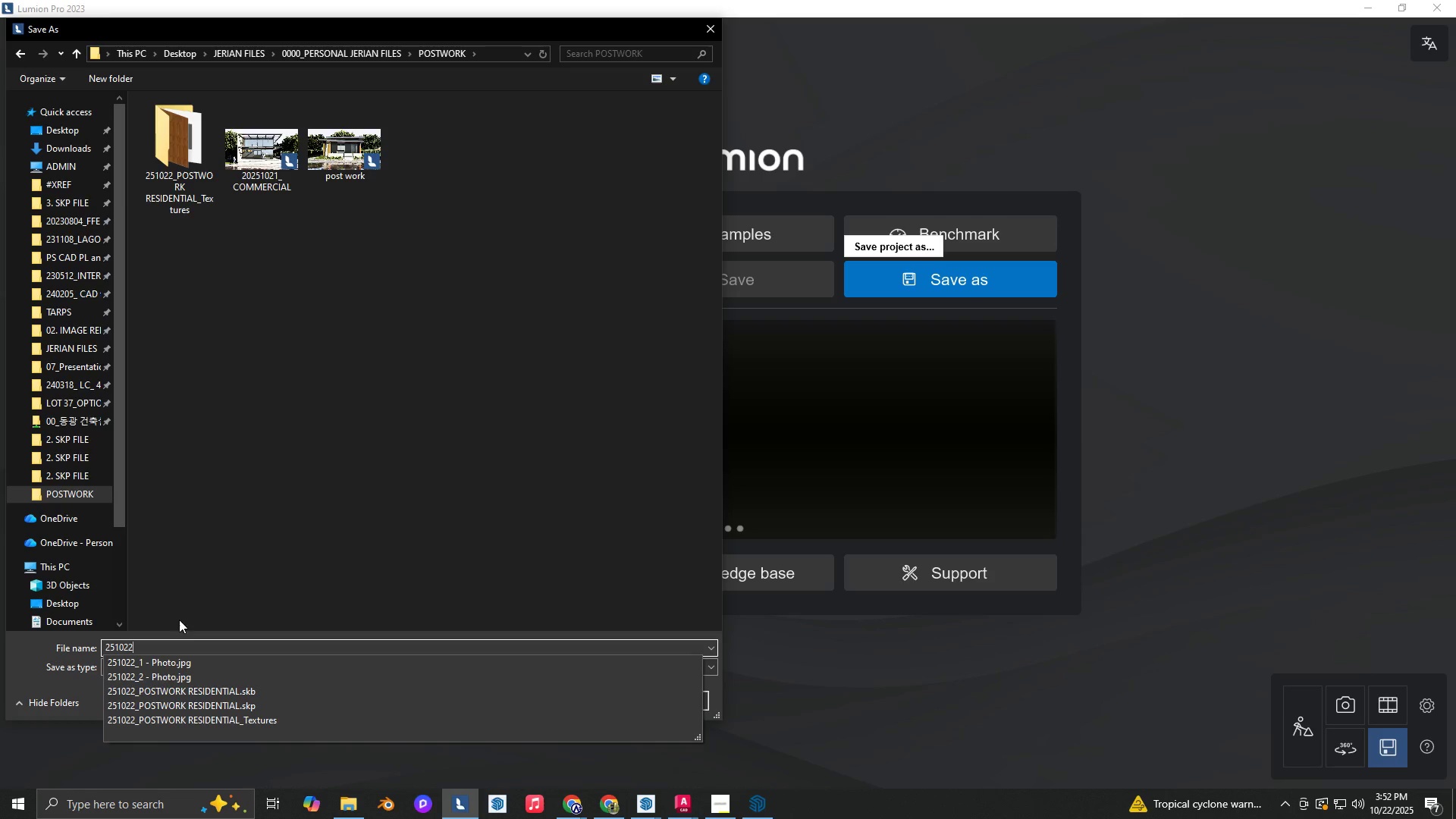 
left_click([196, 692])
 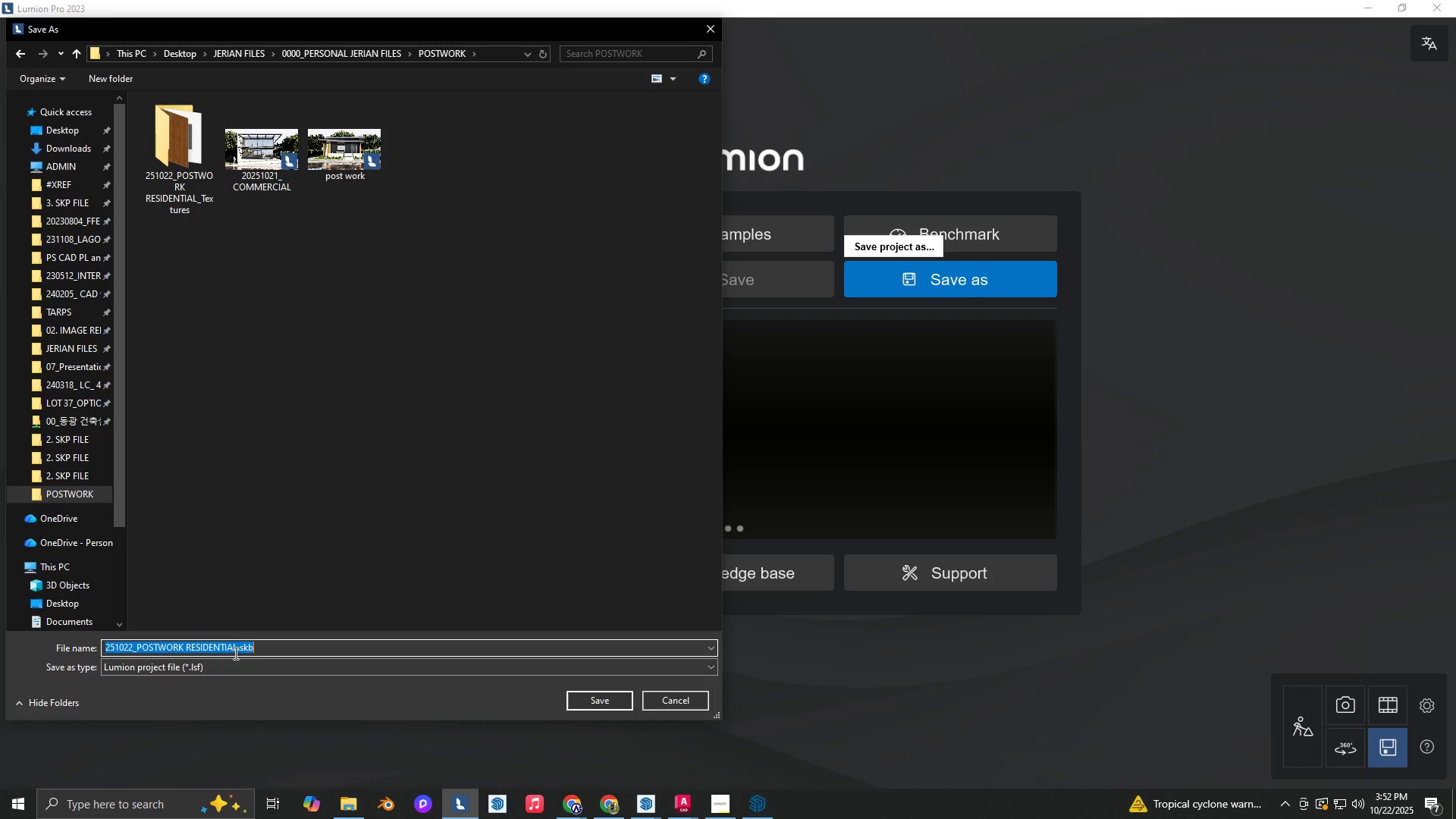 
left_click([254, 651])
 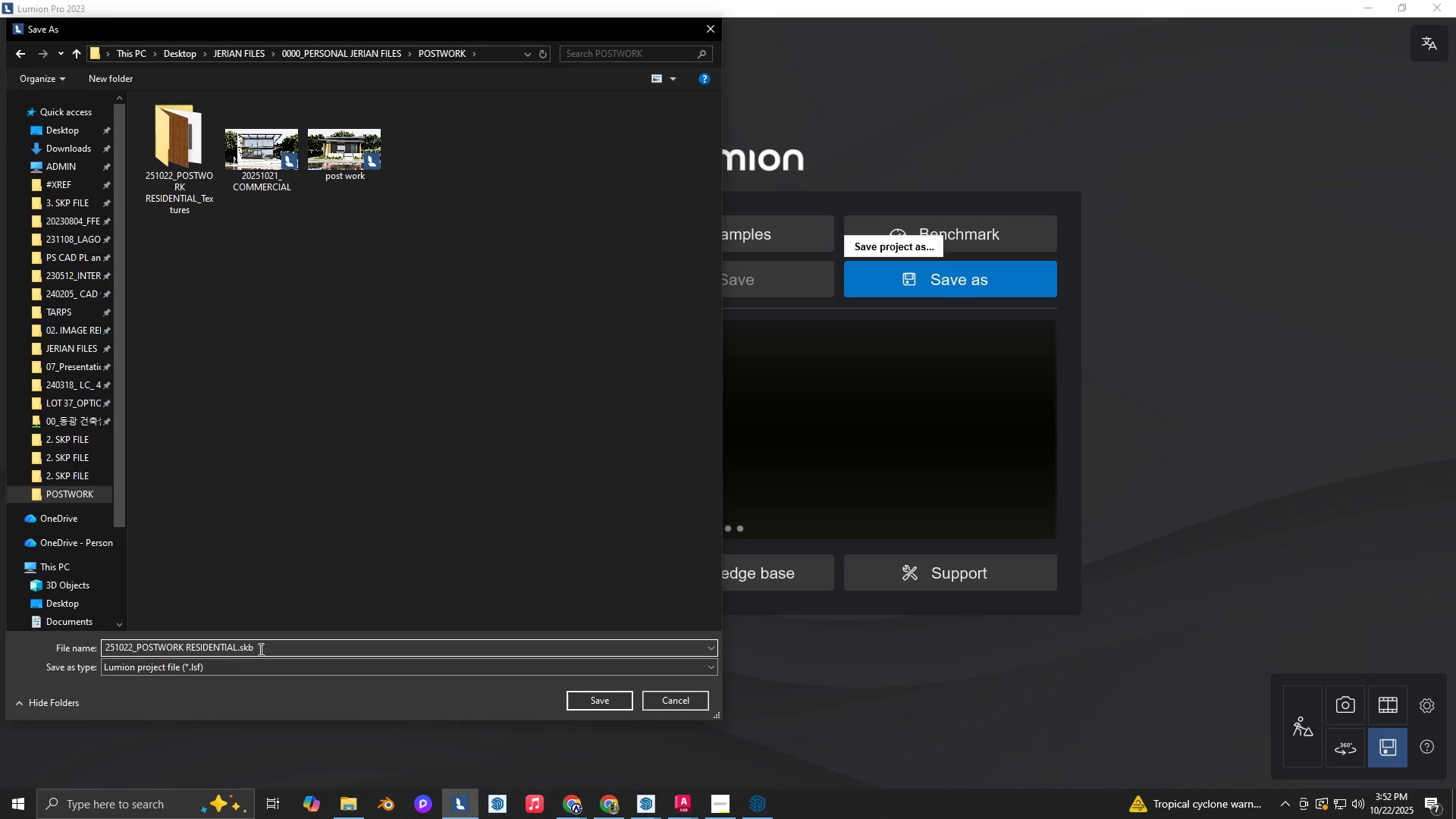 
key(Backspace)
 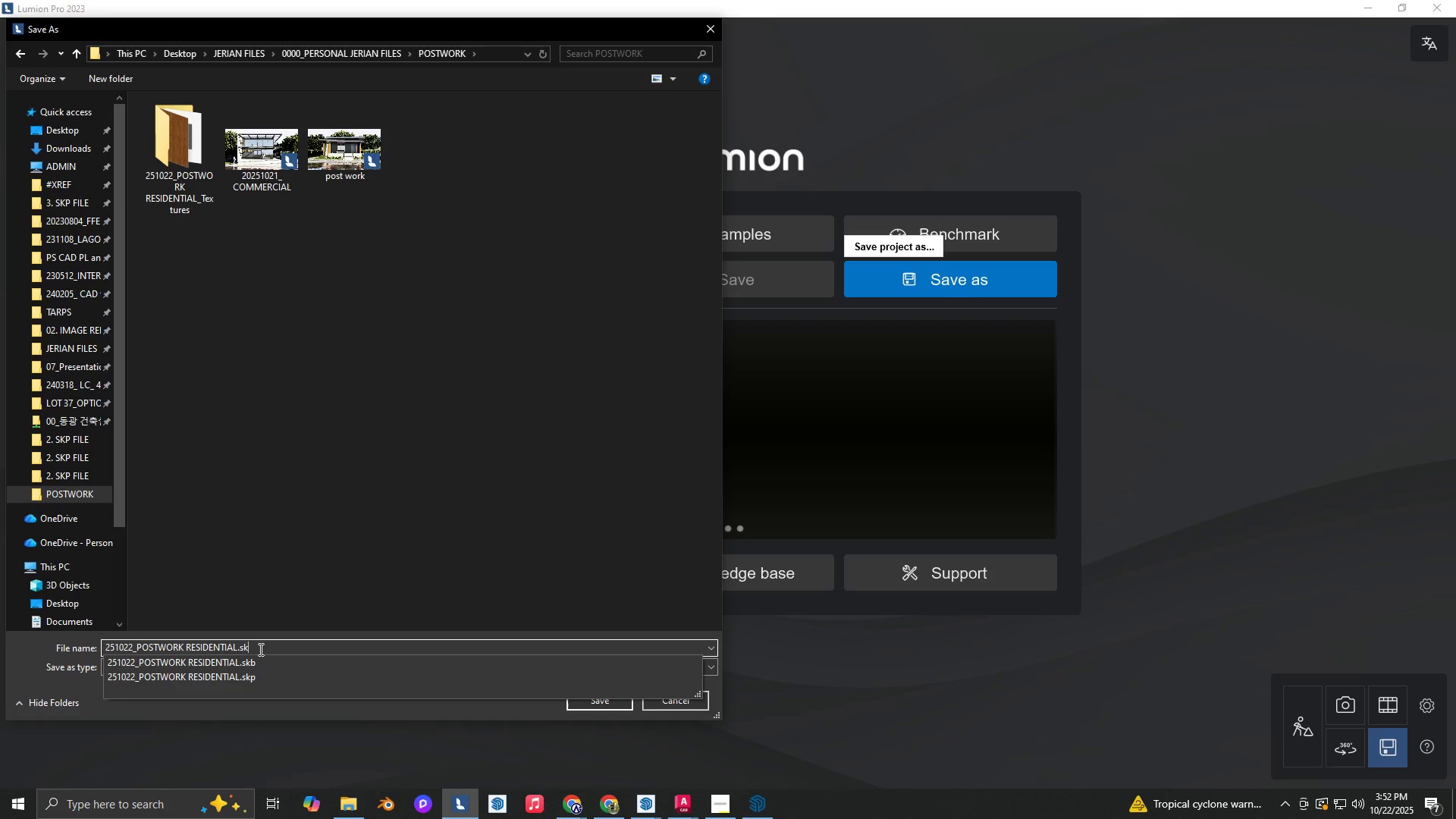 
key(Backspace)
 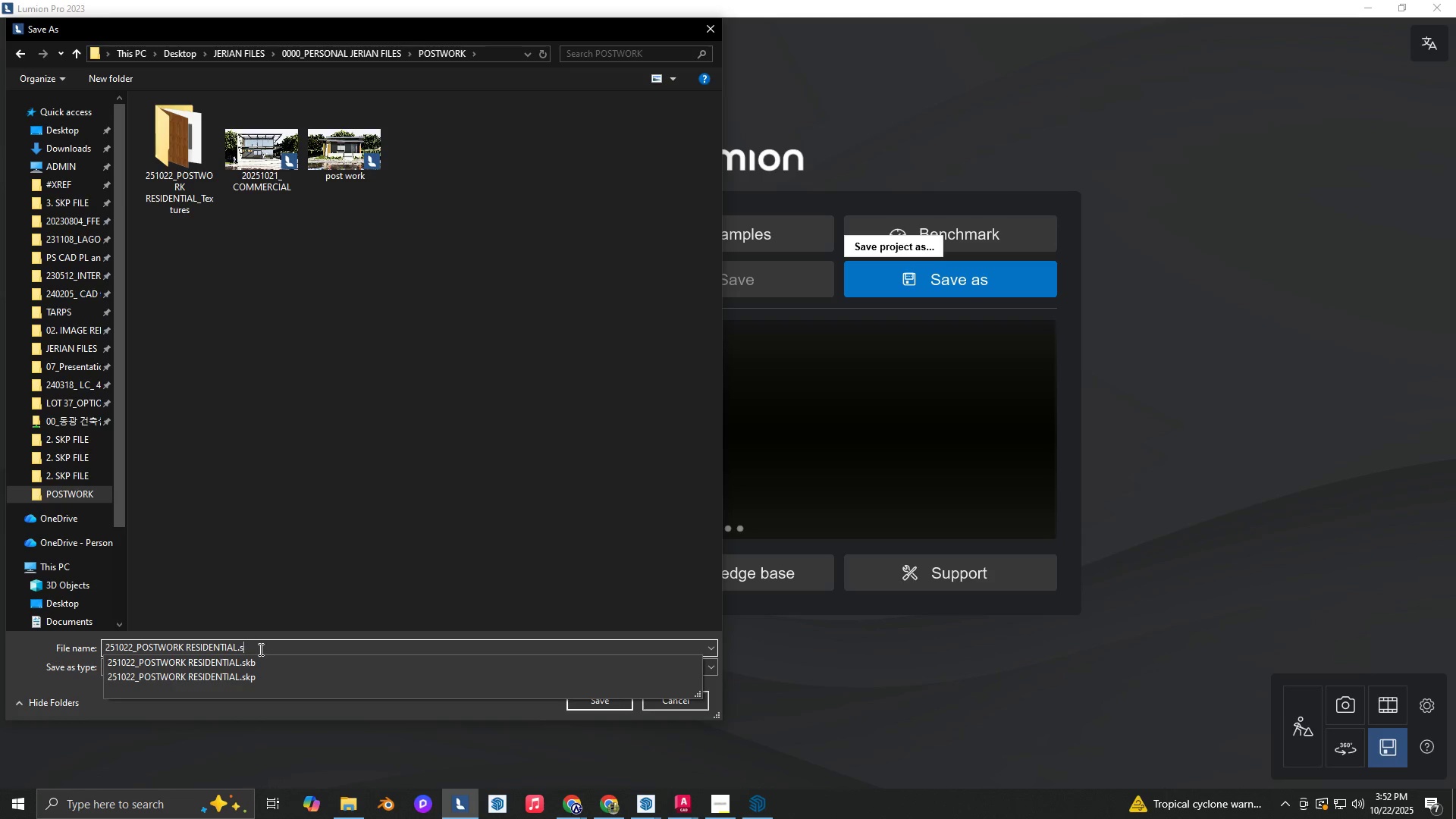 
key(Backspace)
 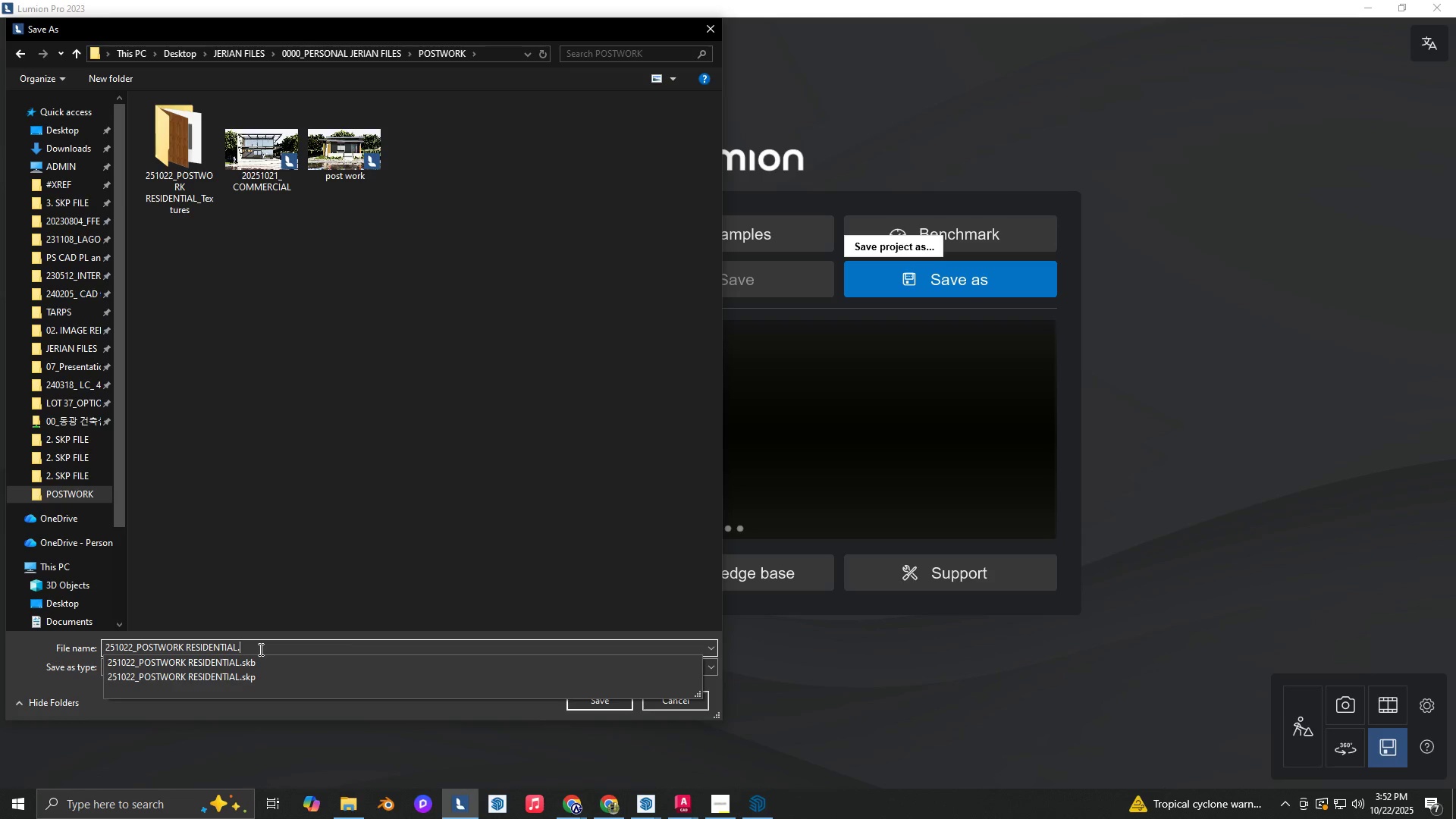 
key(Backspace)
 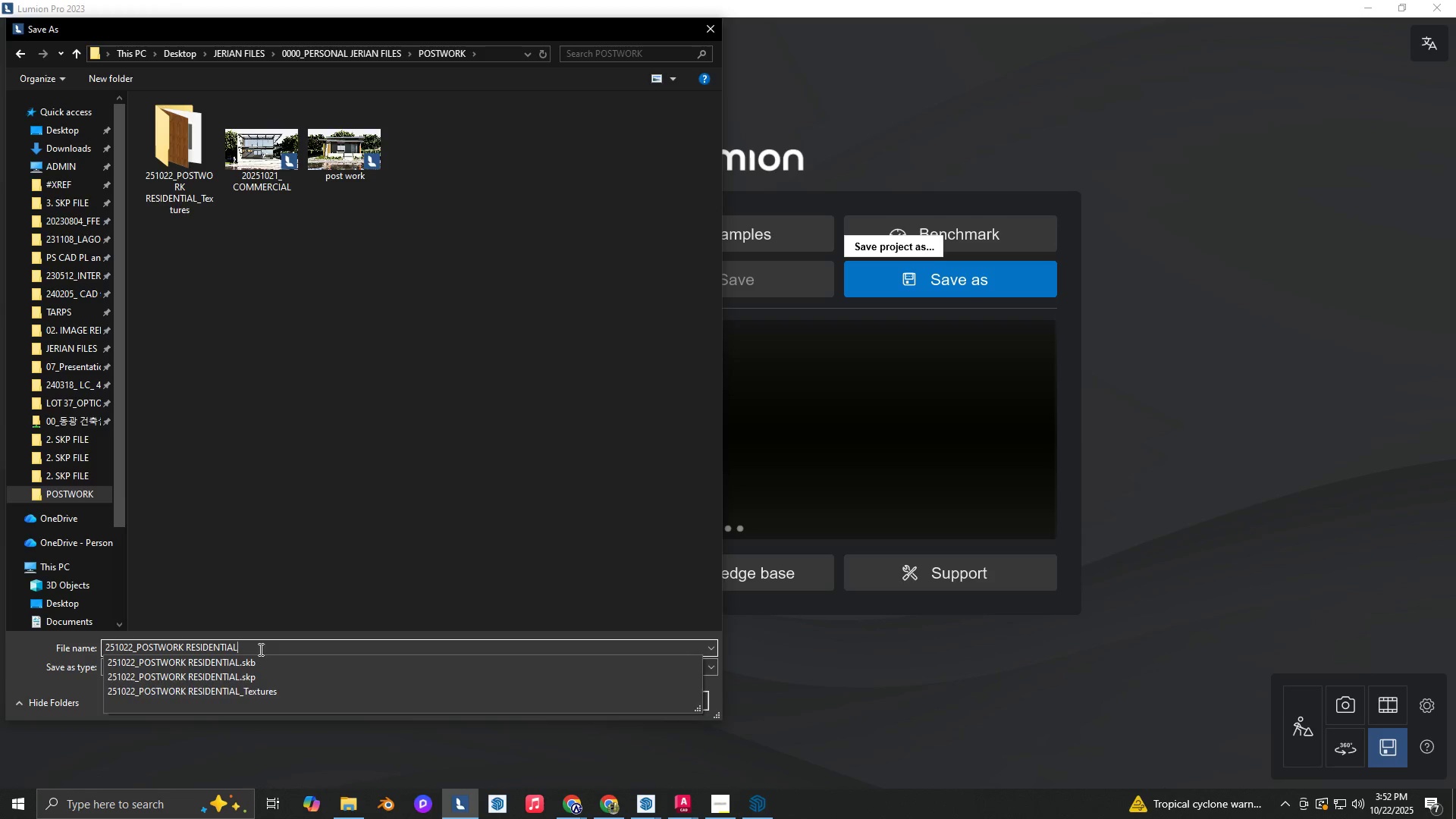 
key(Enter)
 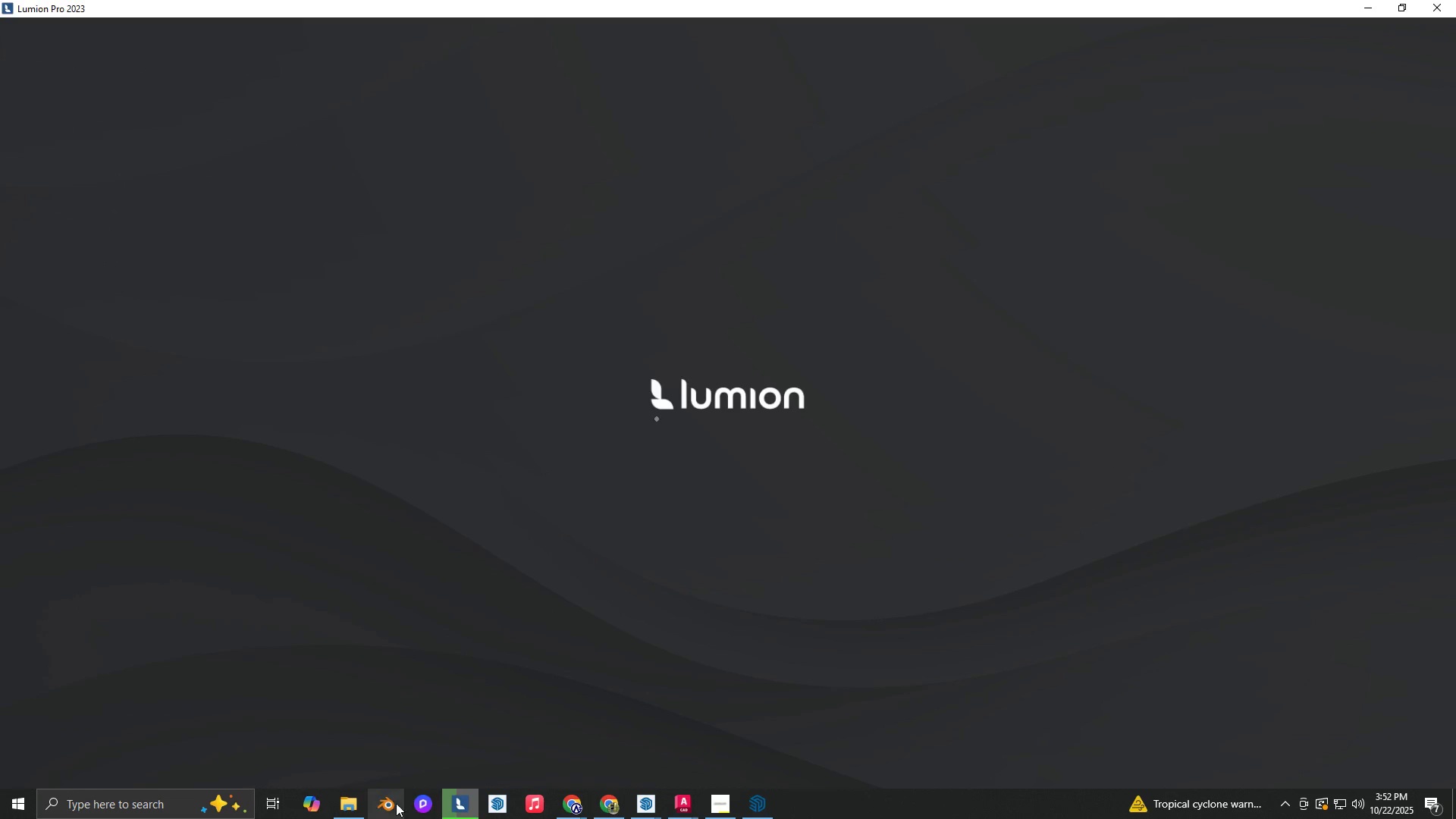 
left_click([347, 796])
 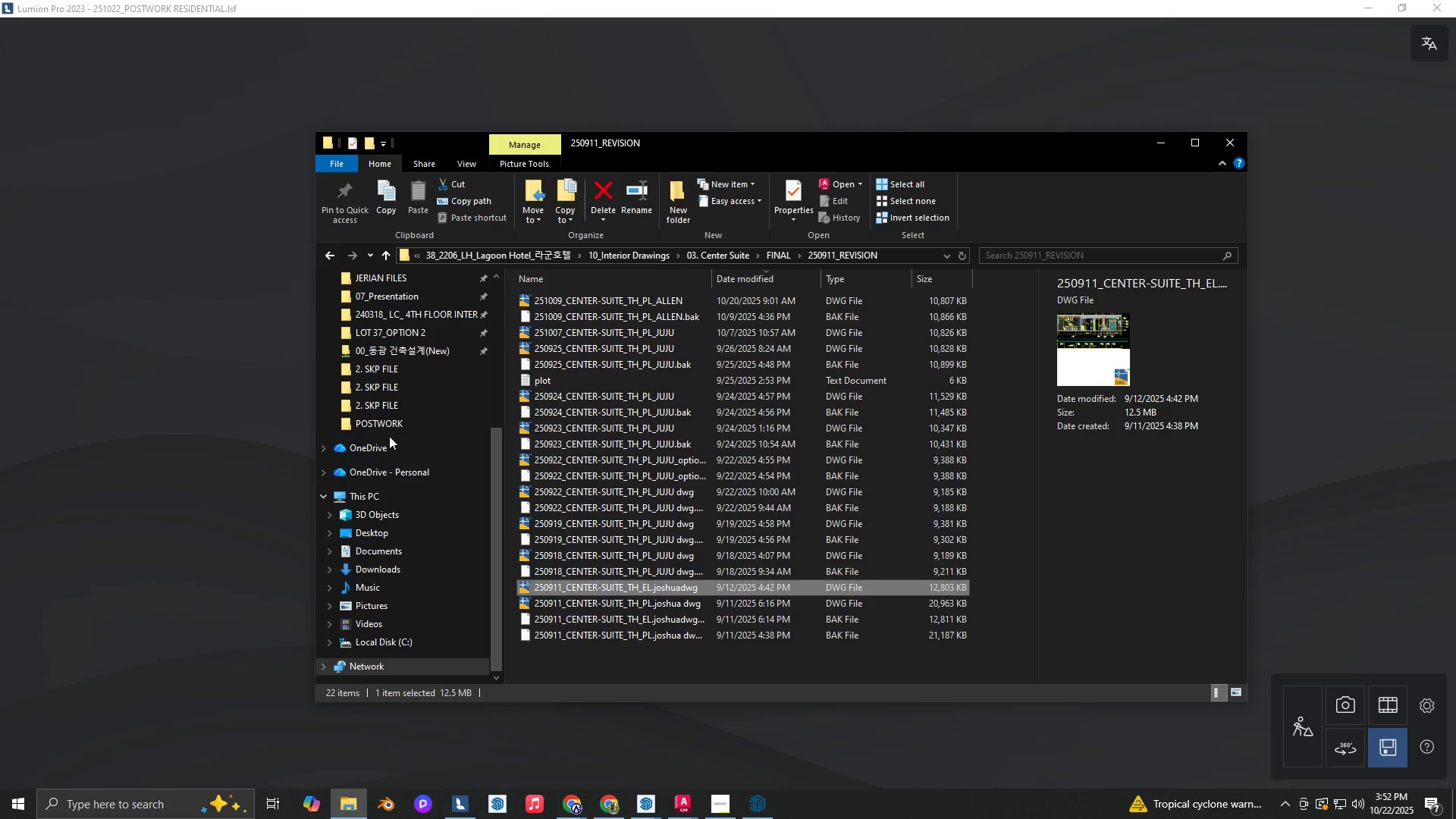 
left_click([394, 424])
 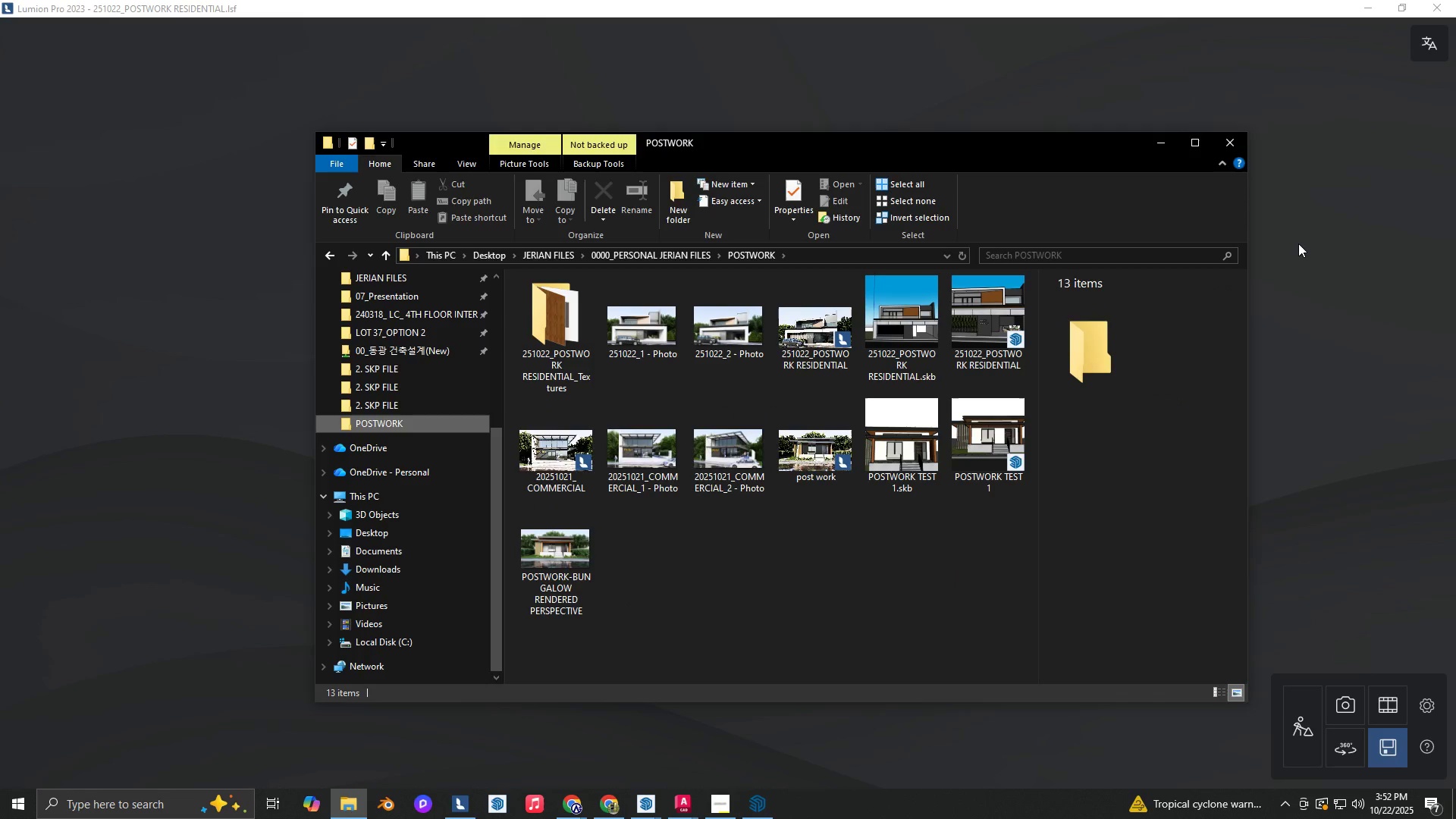 
wait(5.93)
 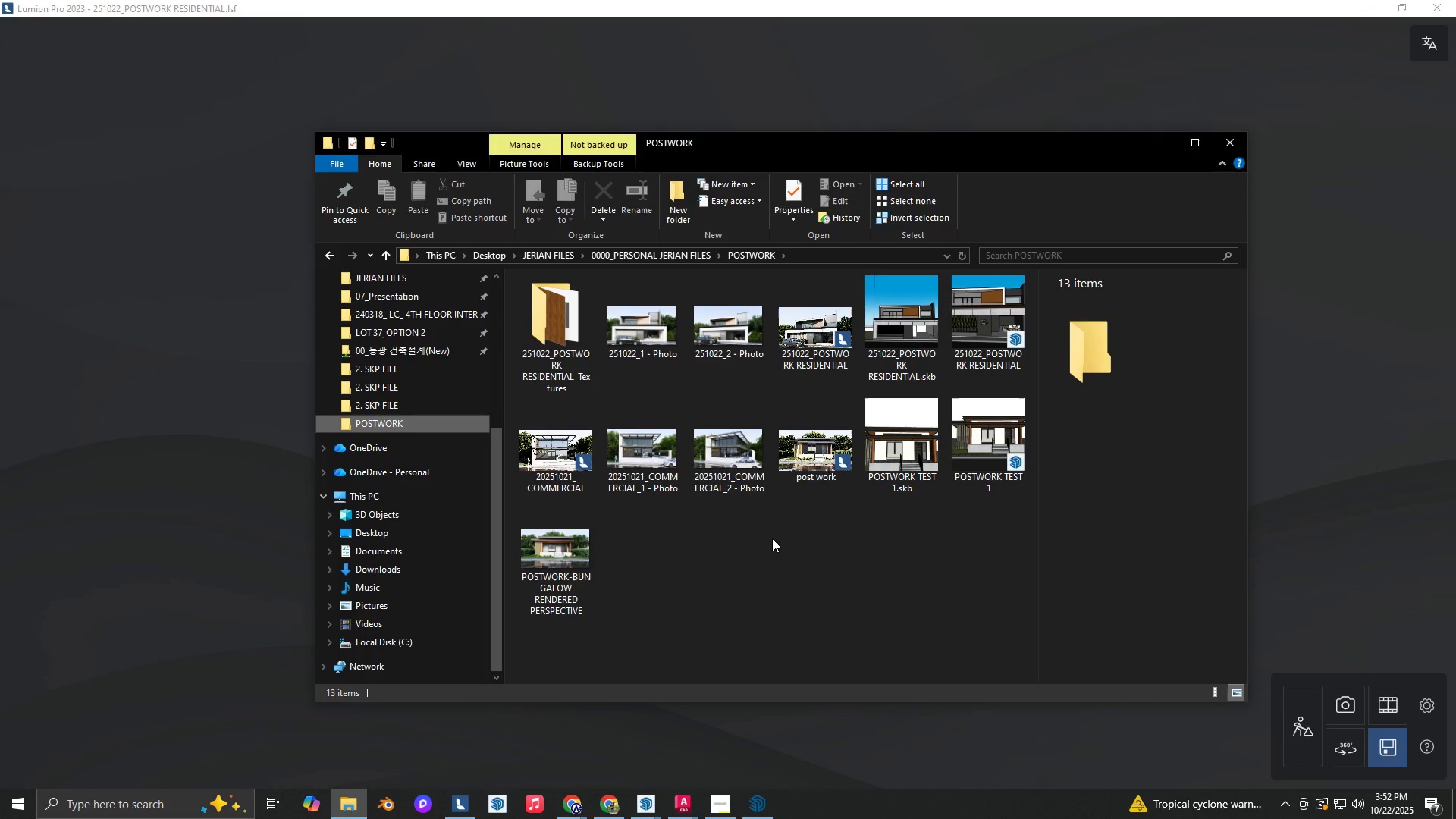 
left_click([1298, 243])
 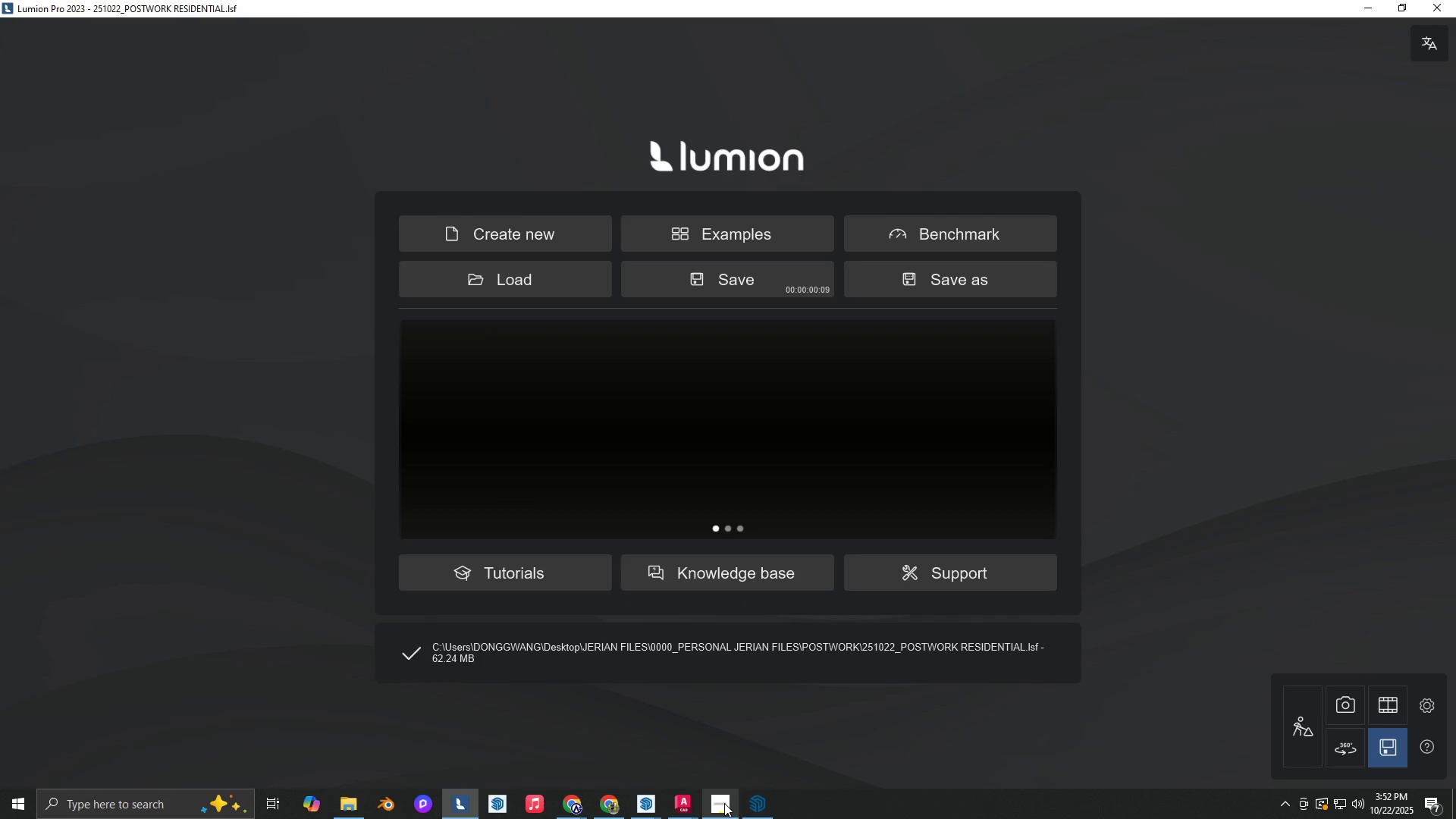 
left_click([724, 803])